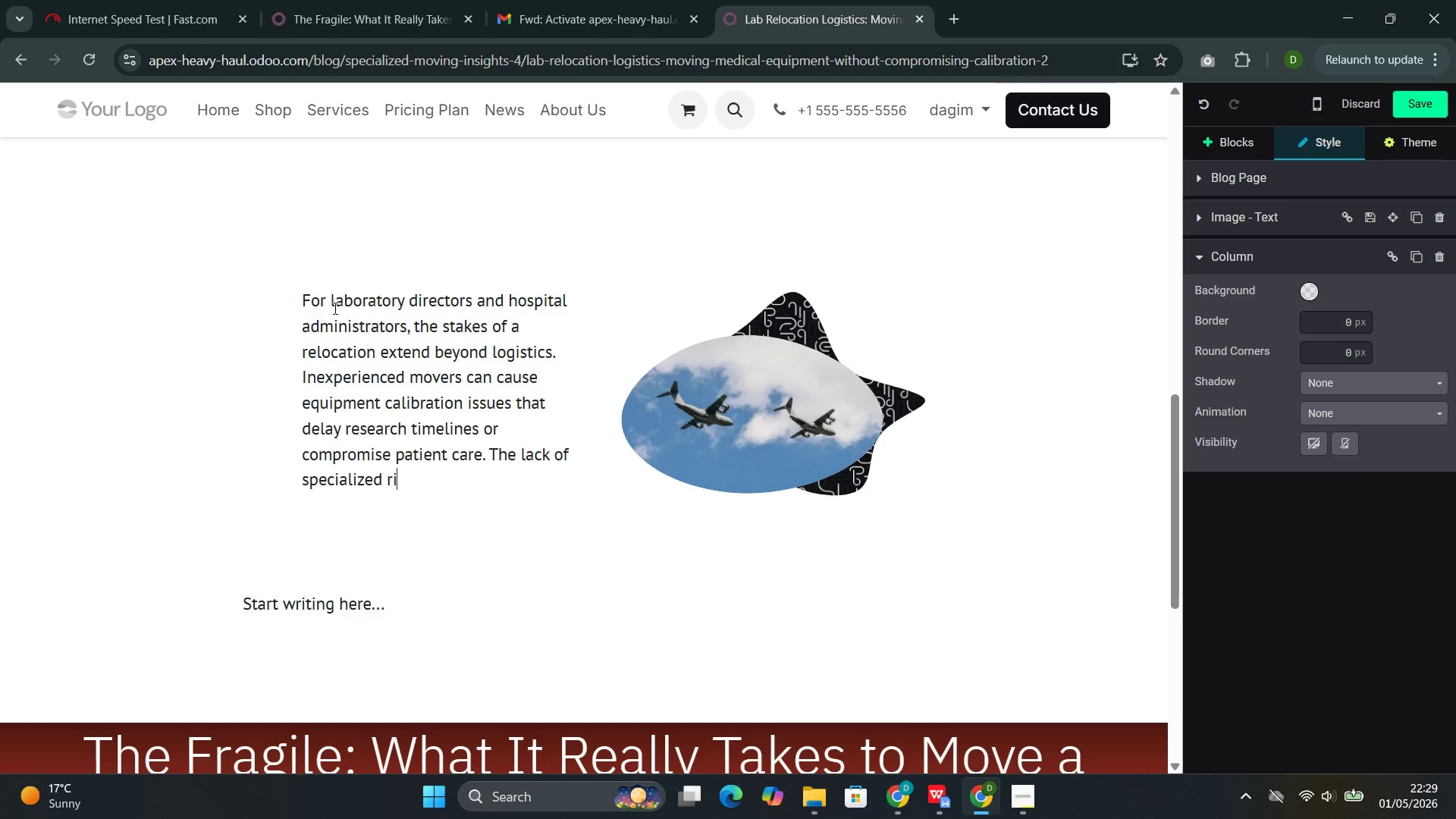 
type(gging equipment can create)
 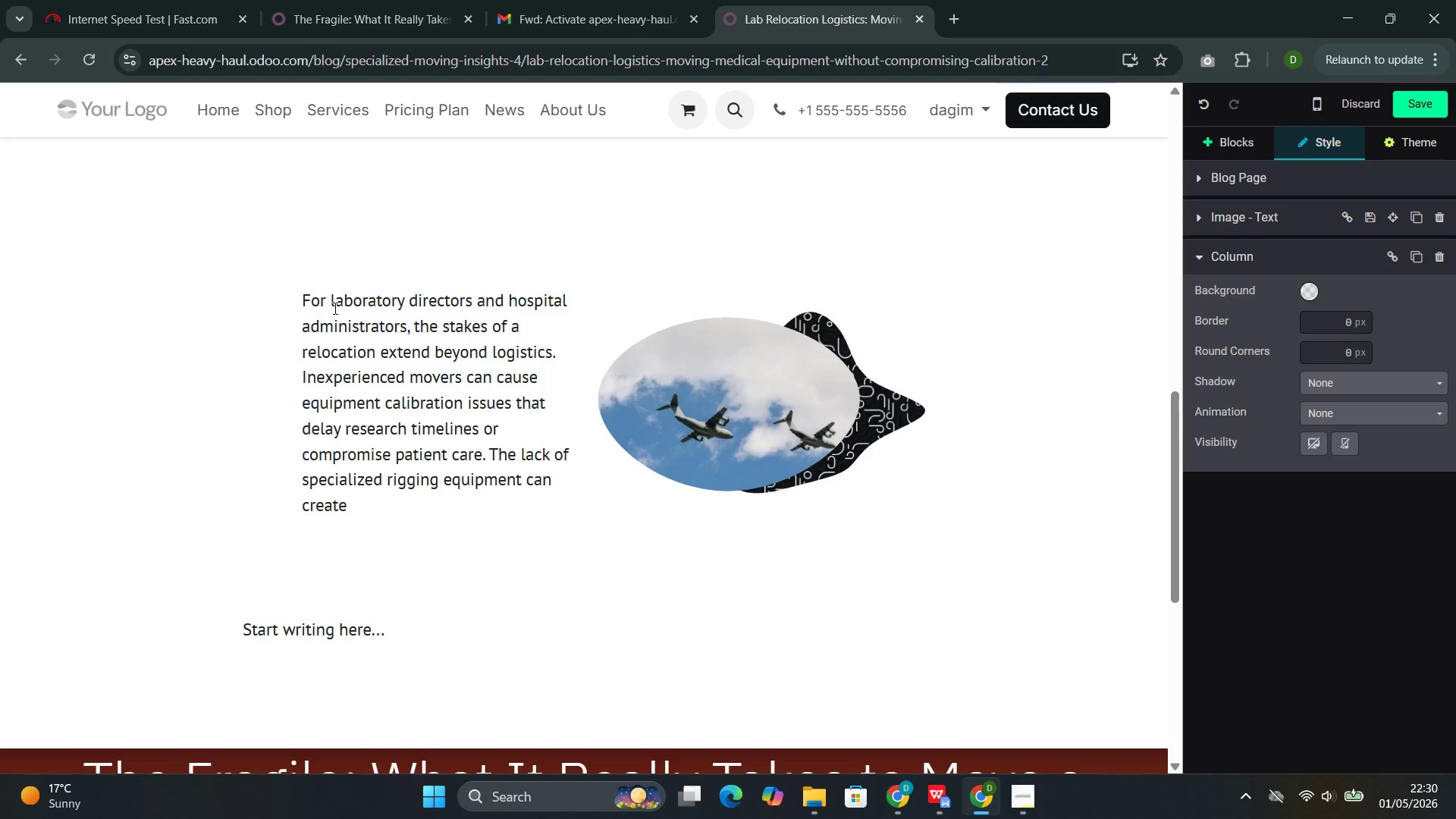 
wait(31.41)
 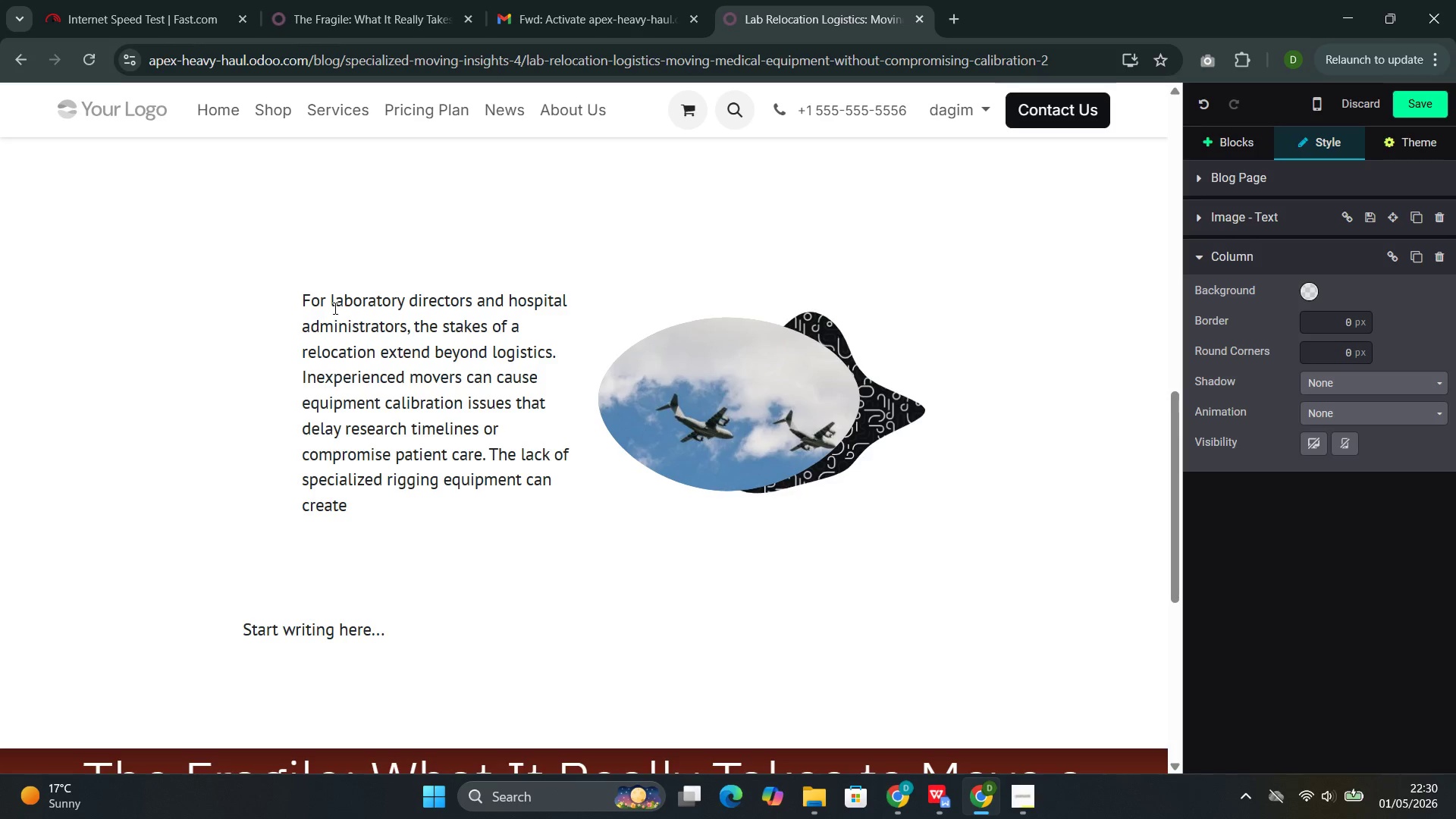 
type( safety hazards for both the moving team and facility staff.)
 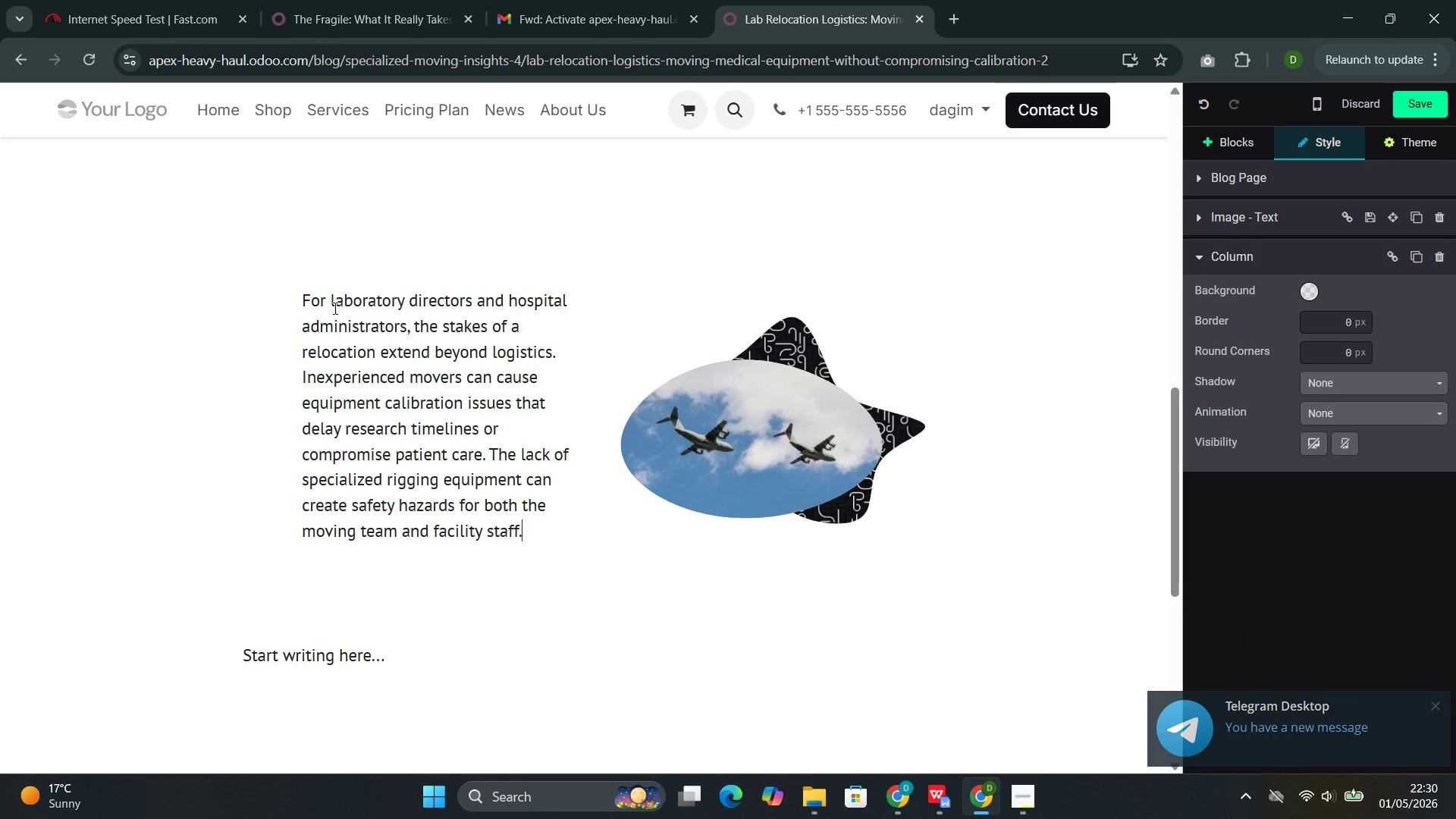 
wait(10.39)
 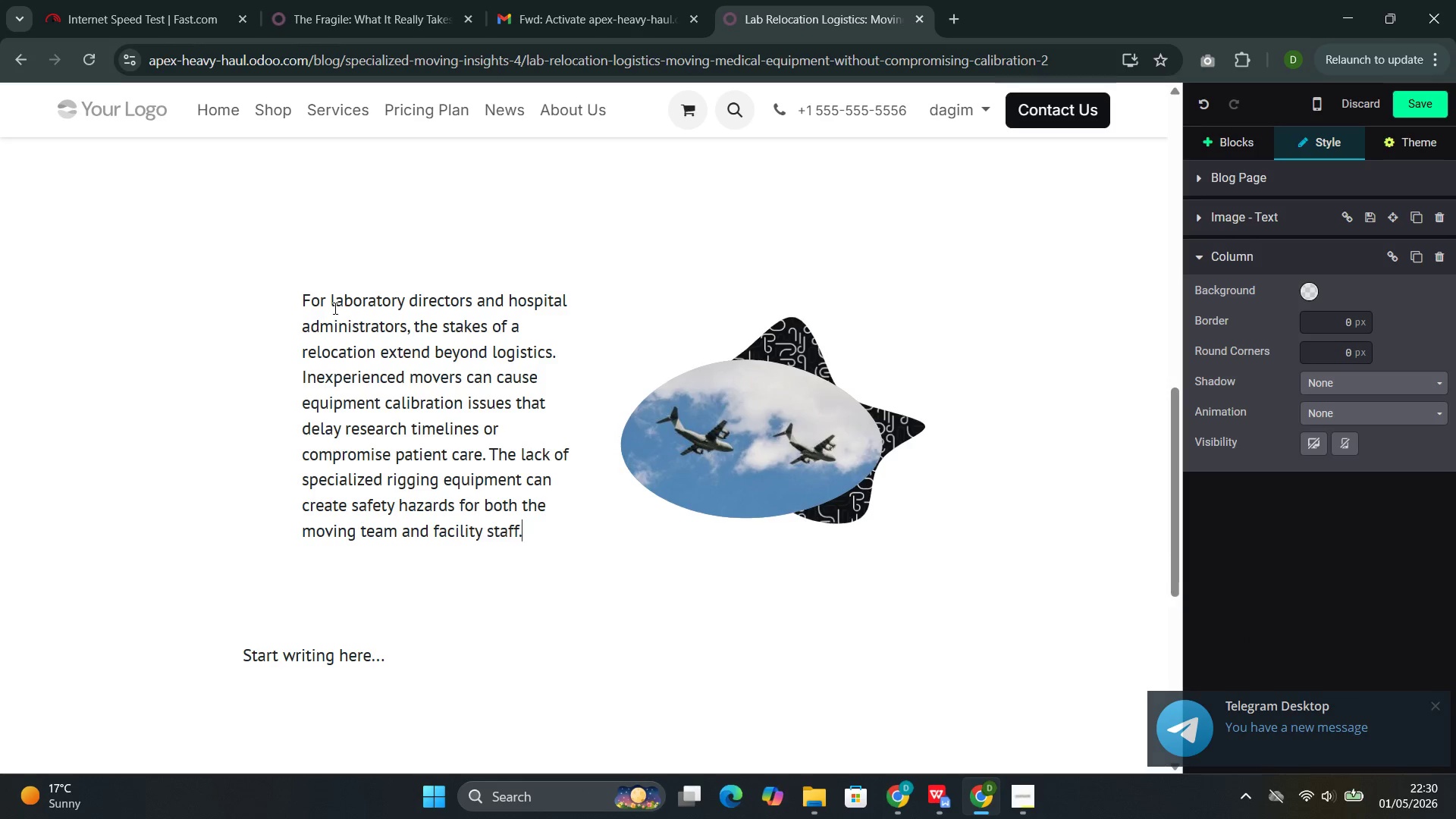 
type( And extended)
 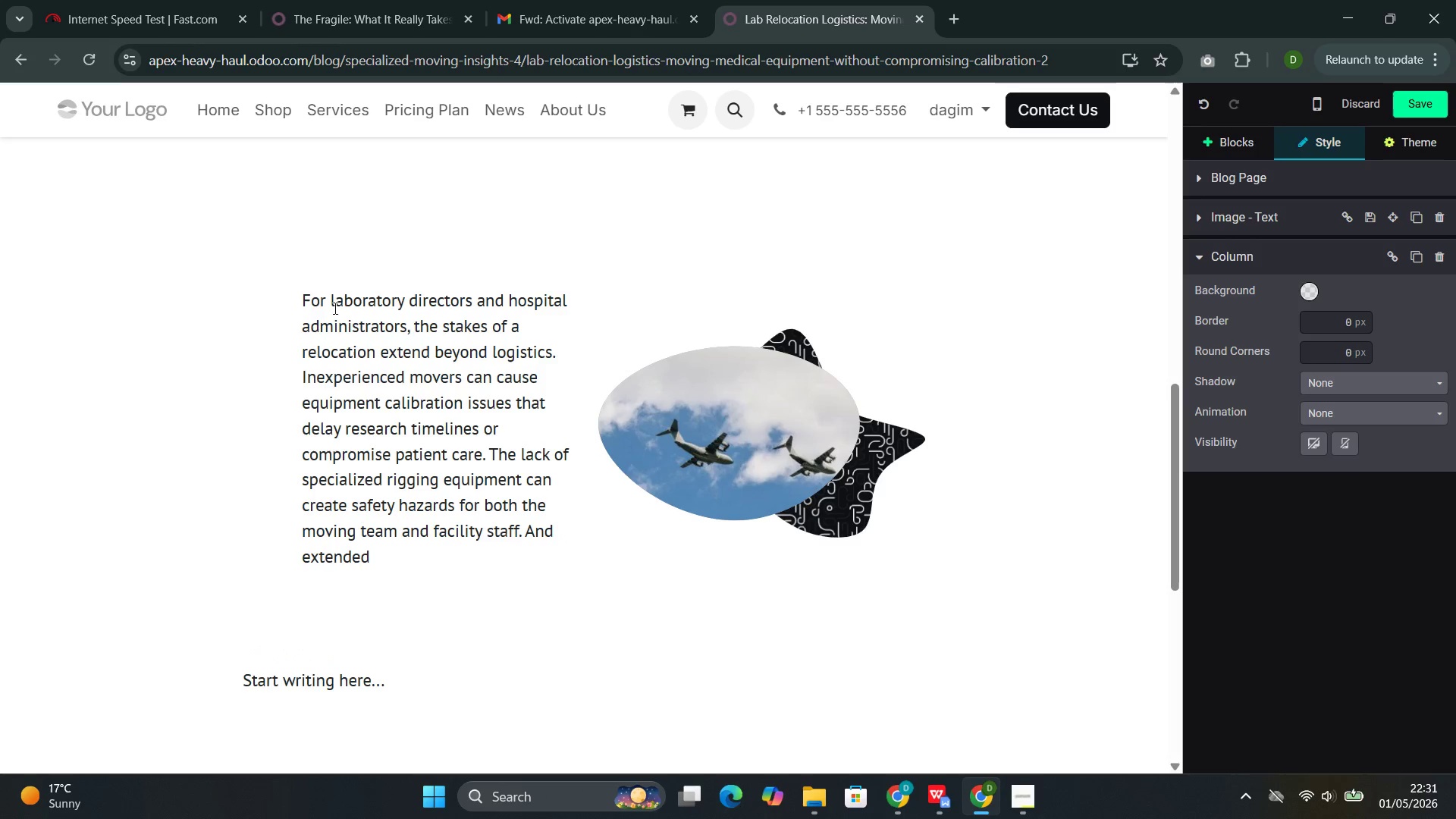 
type( downtime d)
 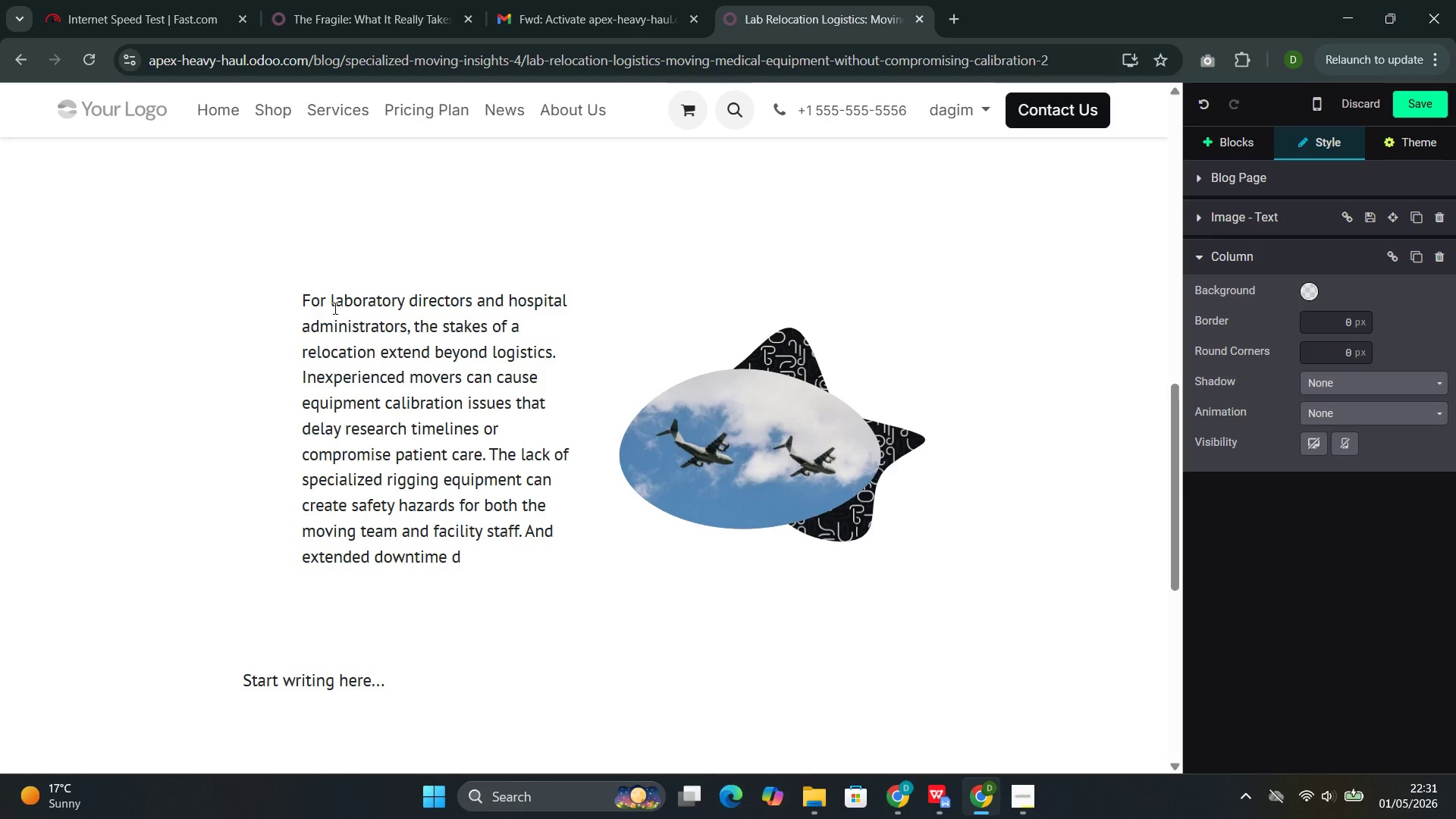 
wait(6.52)
 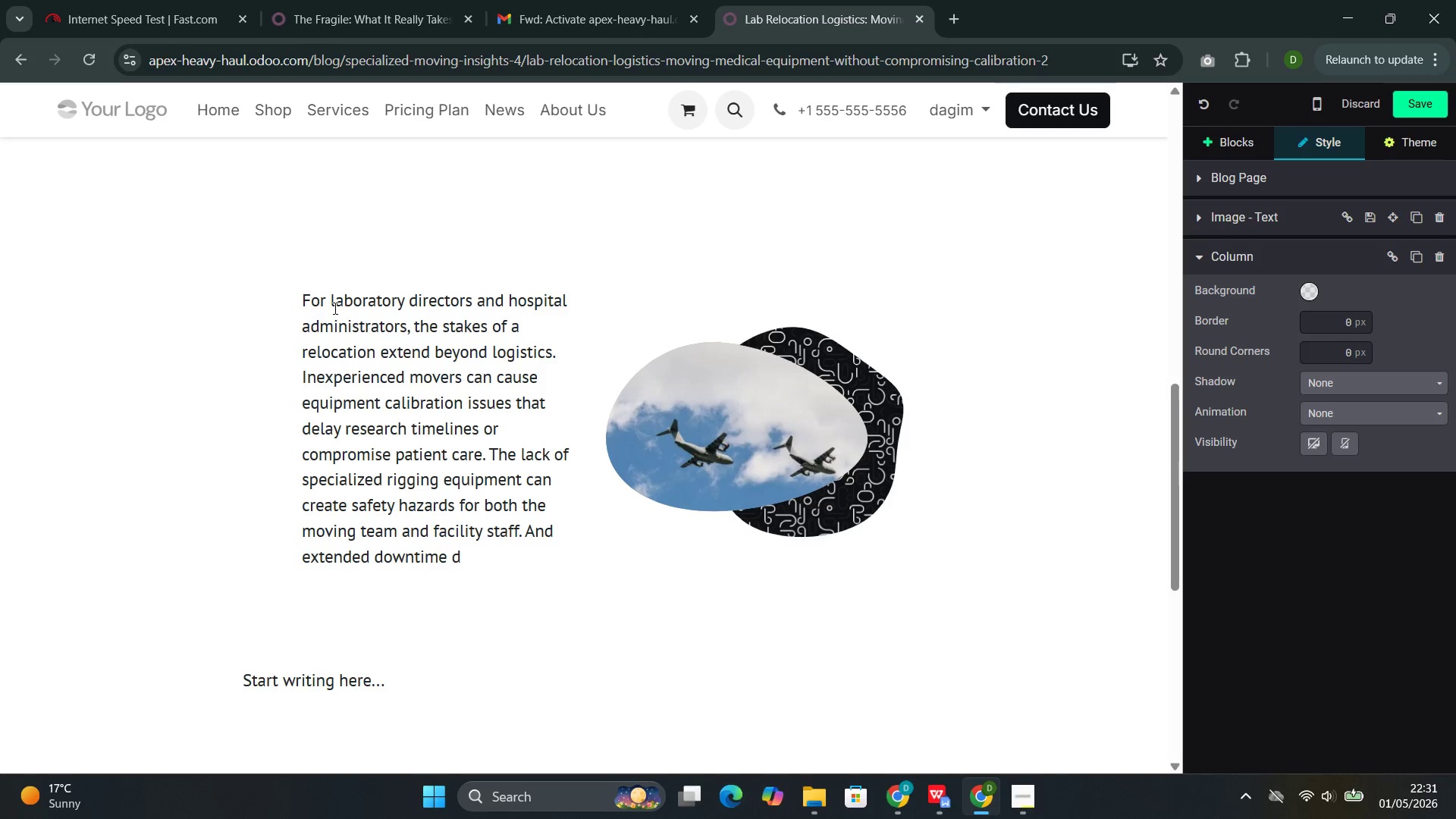 
type(uring )
 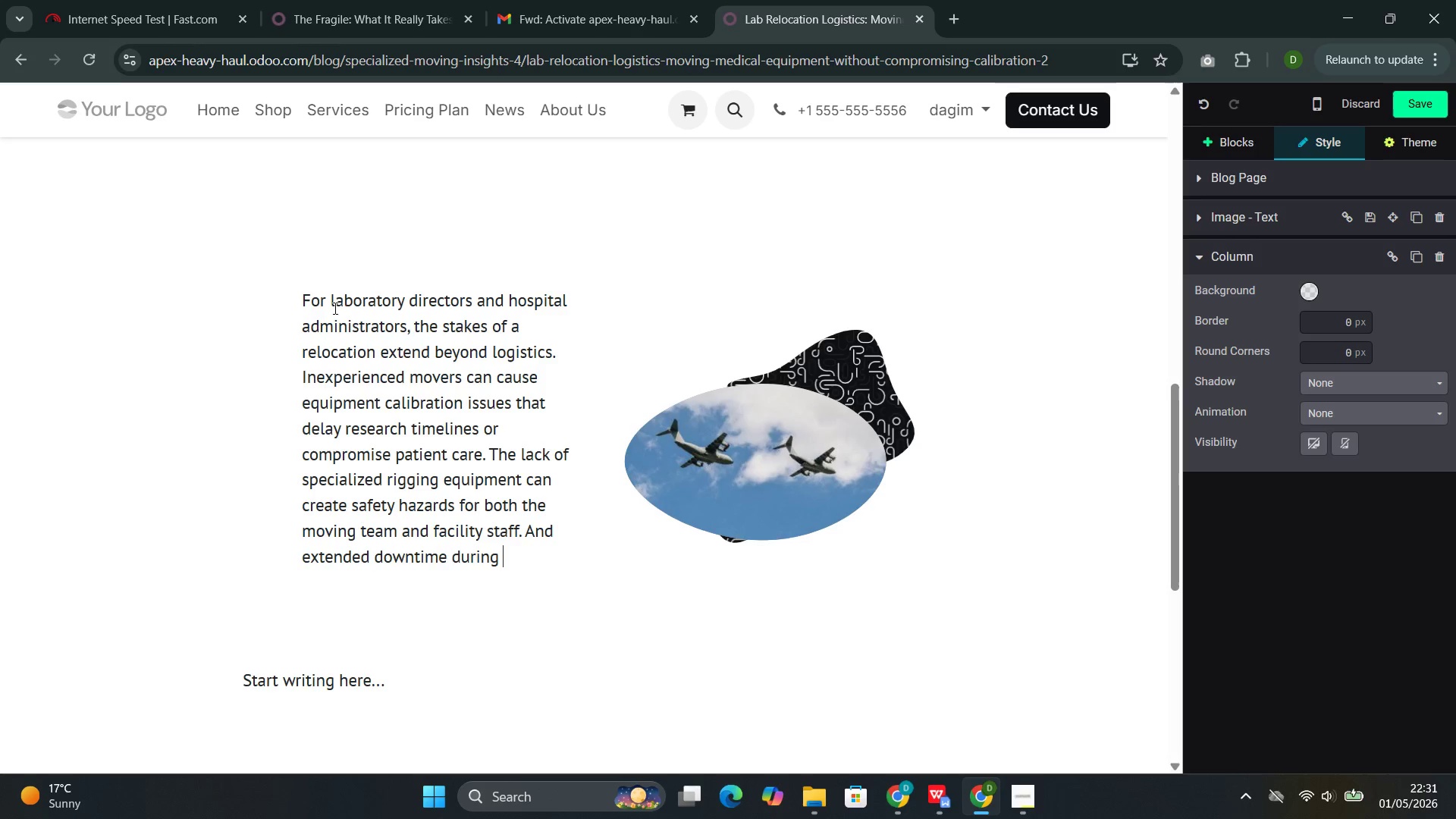 
key(Space)
 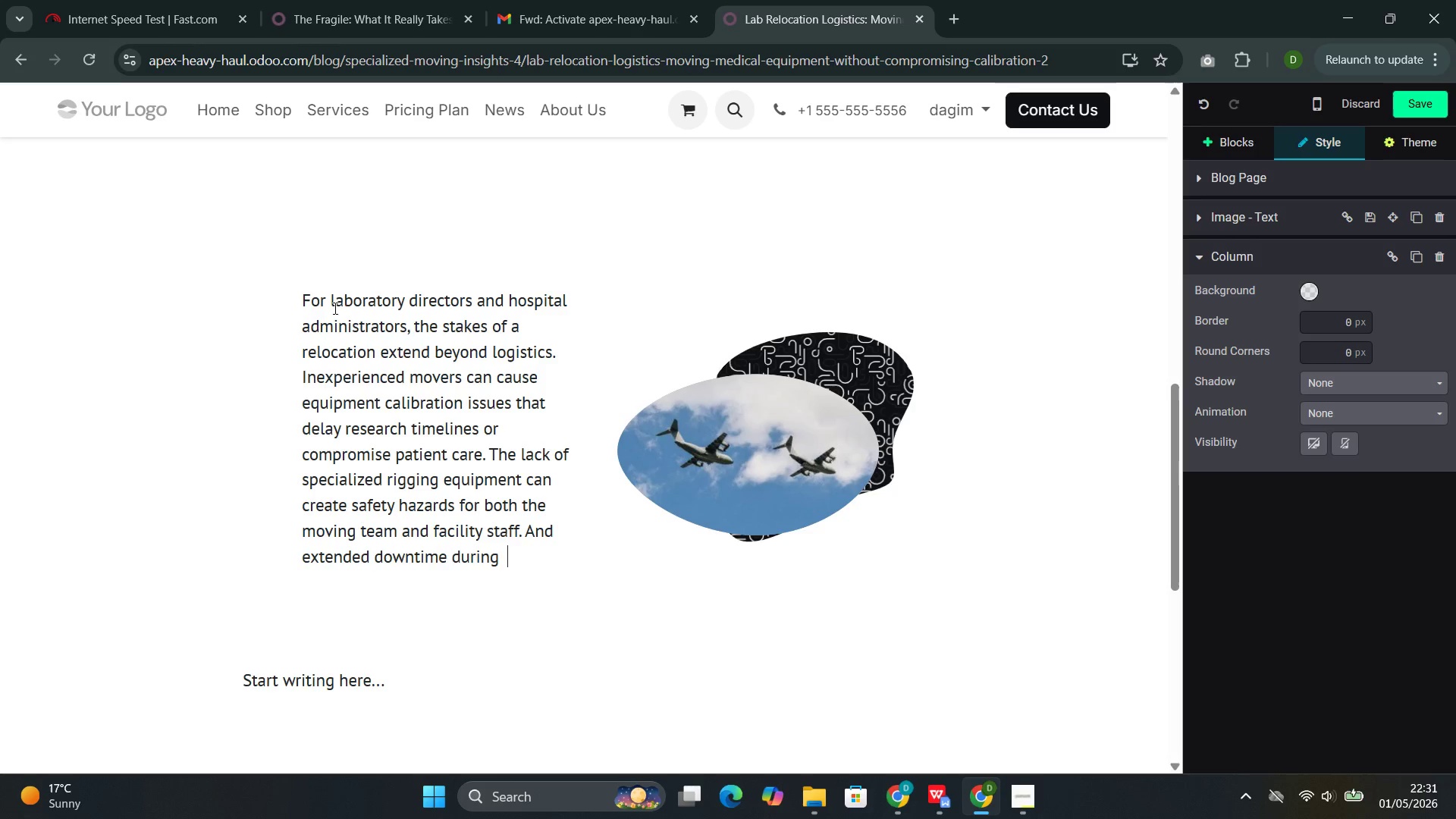 
key(Backspace)
 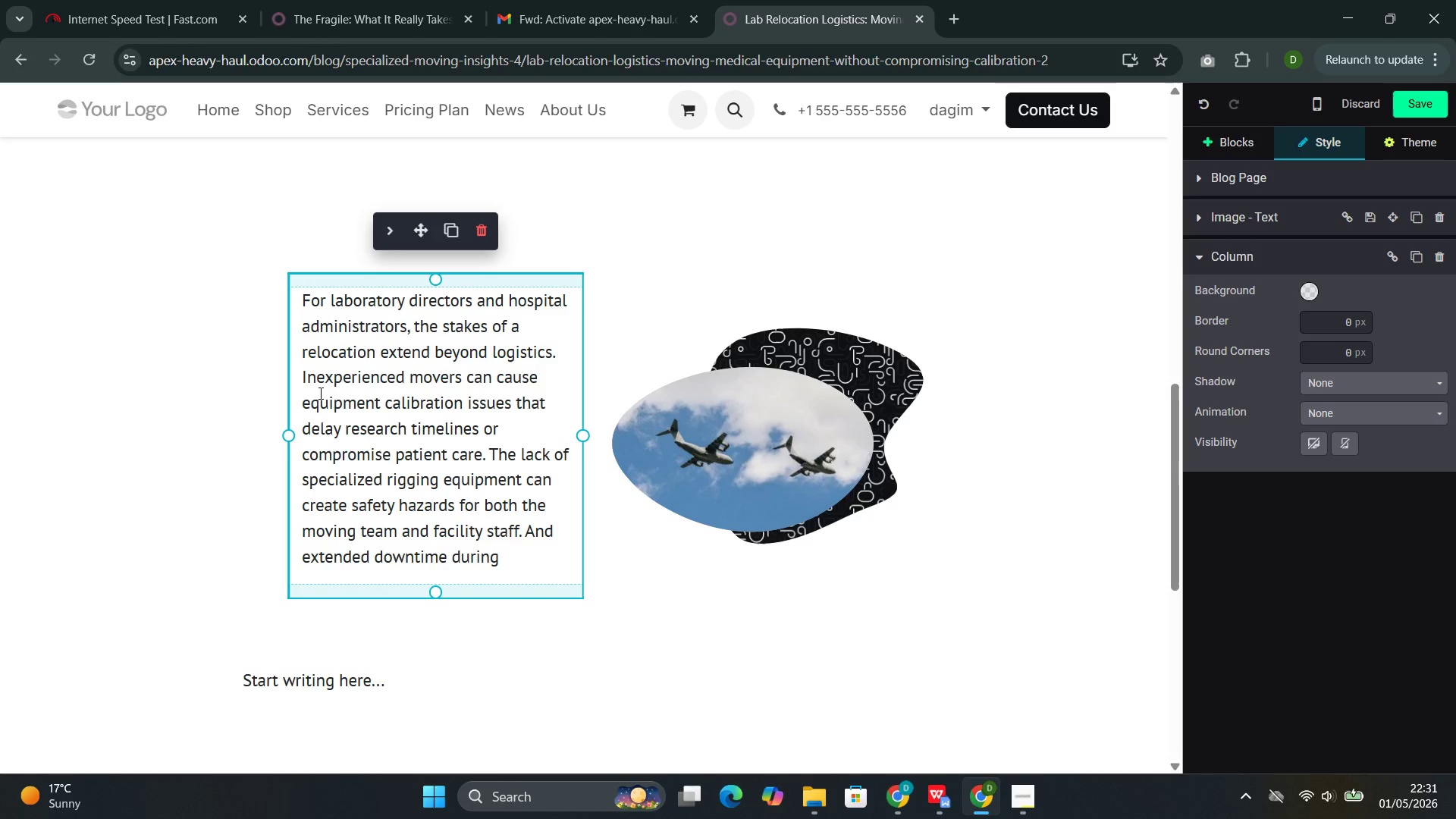 
type(relocation can dis)
 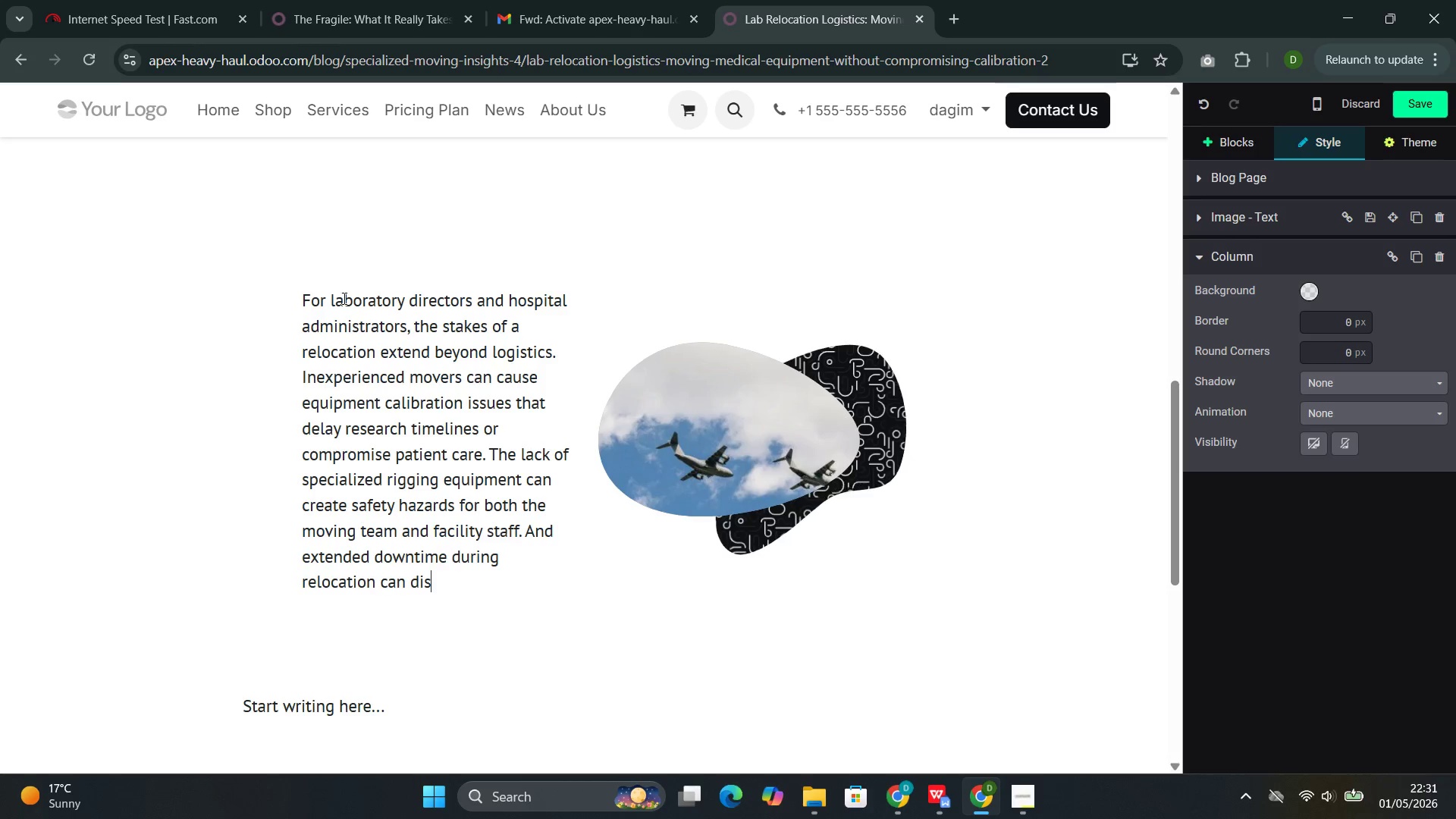 
type(rupt critical ope)
 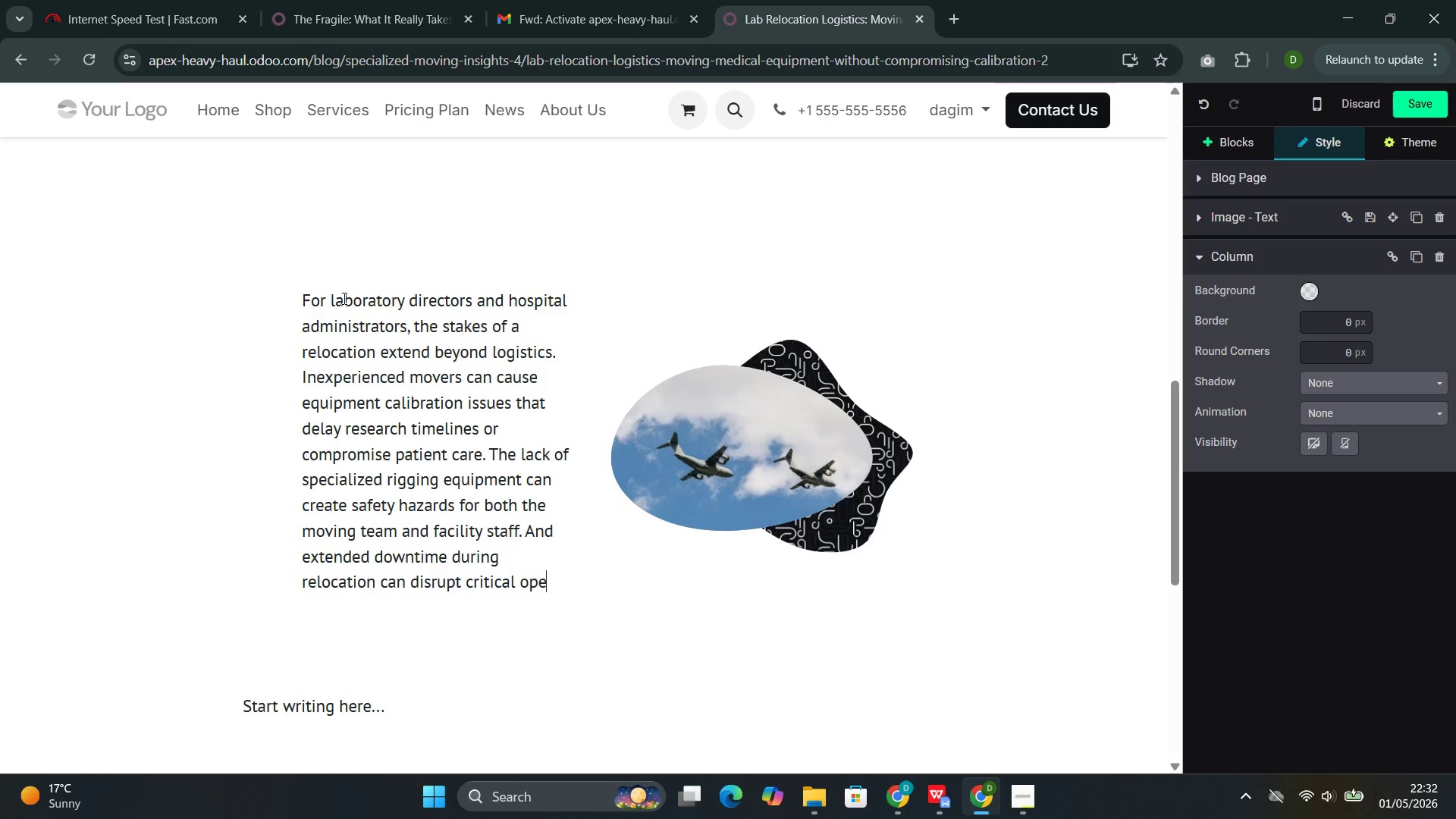 
wait(31.72)
 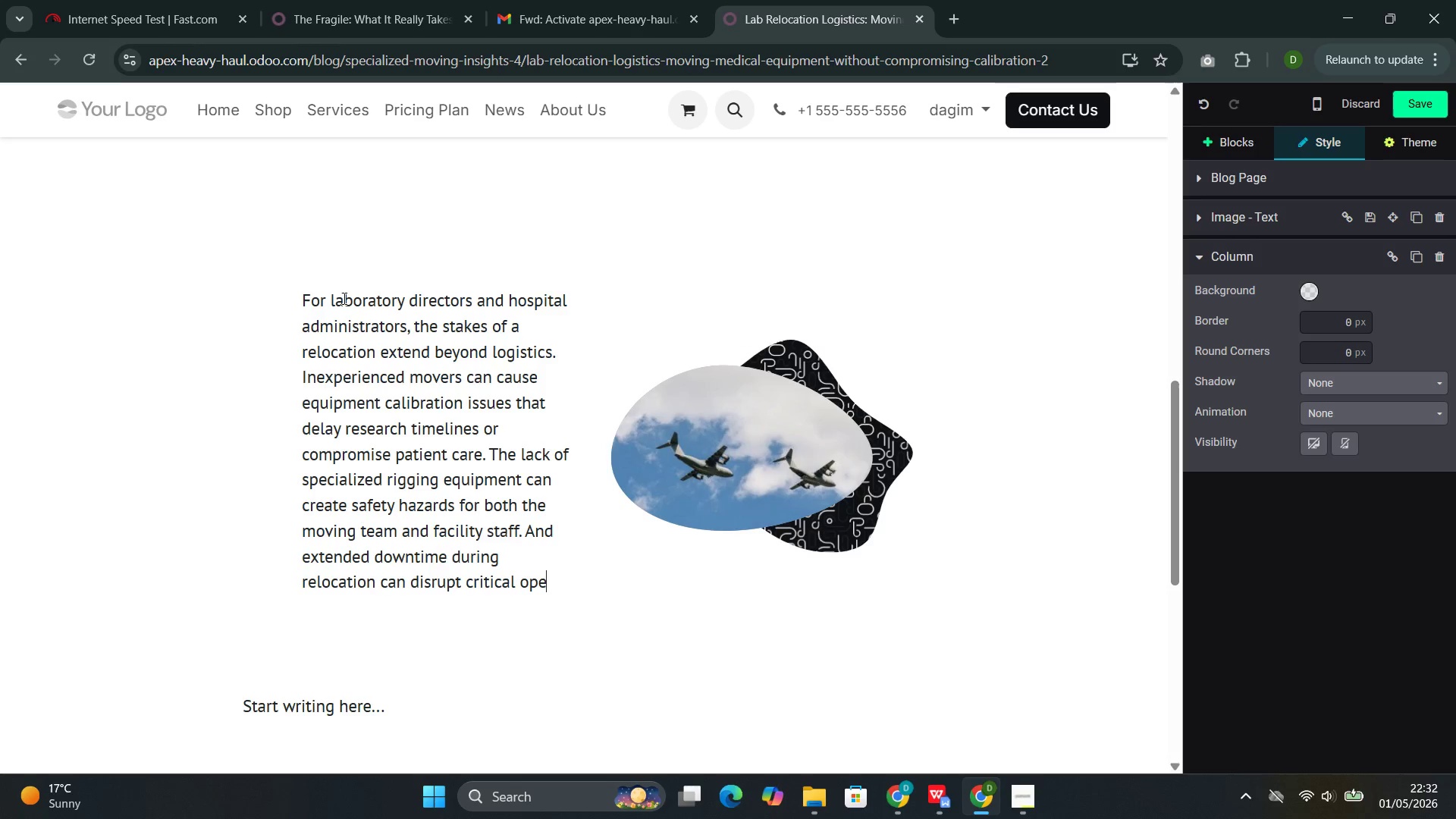 
type(rati)
 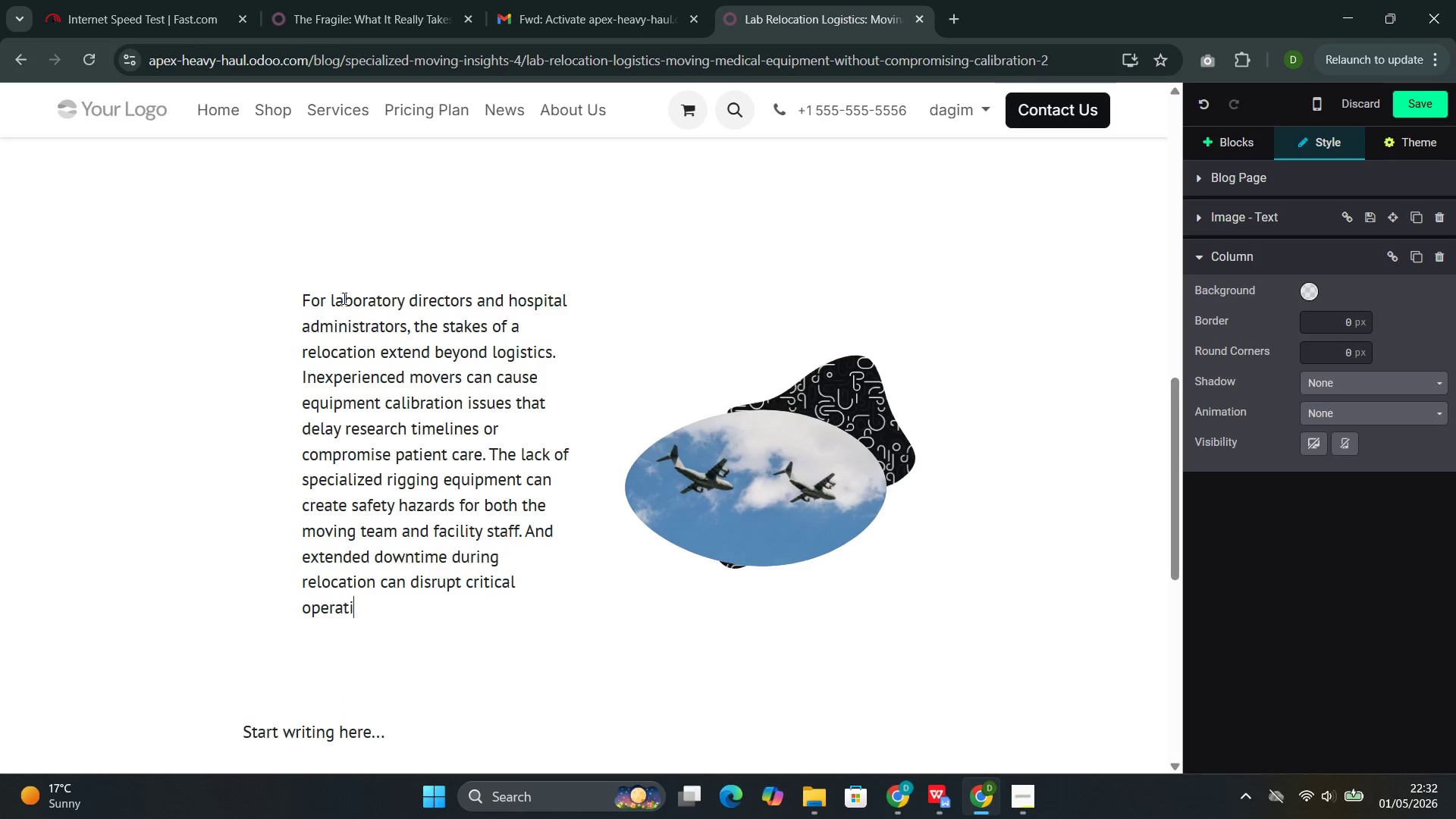 
type(n)
key(Backspace)
type(ons )
key(Backspace)
type(.)
 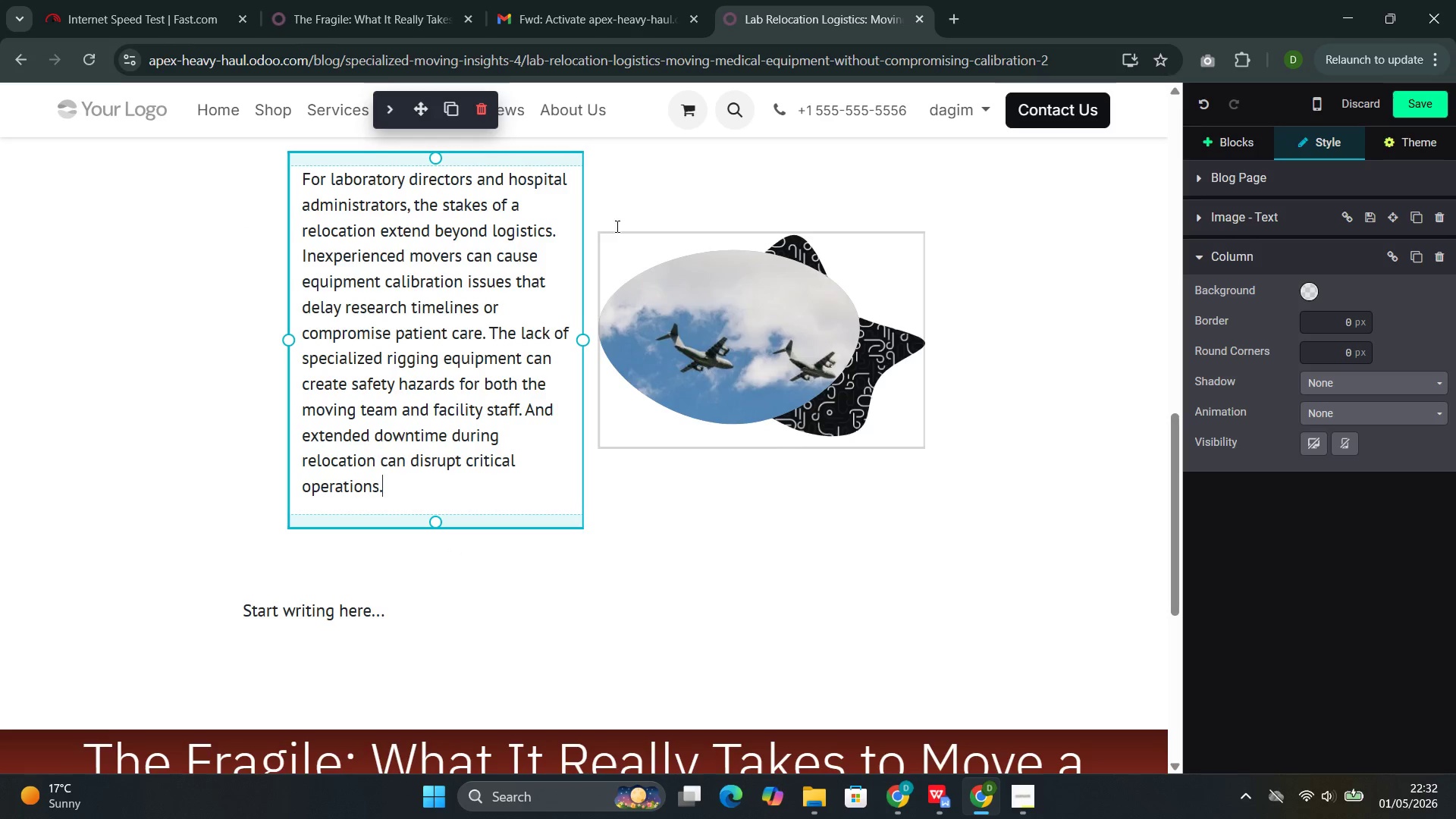 
wait(5.78)
 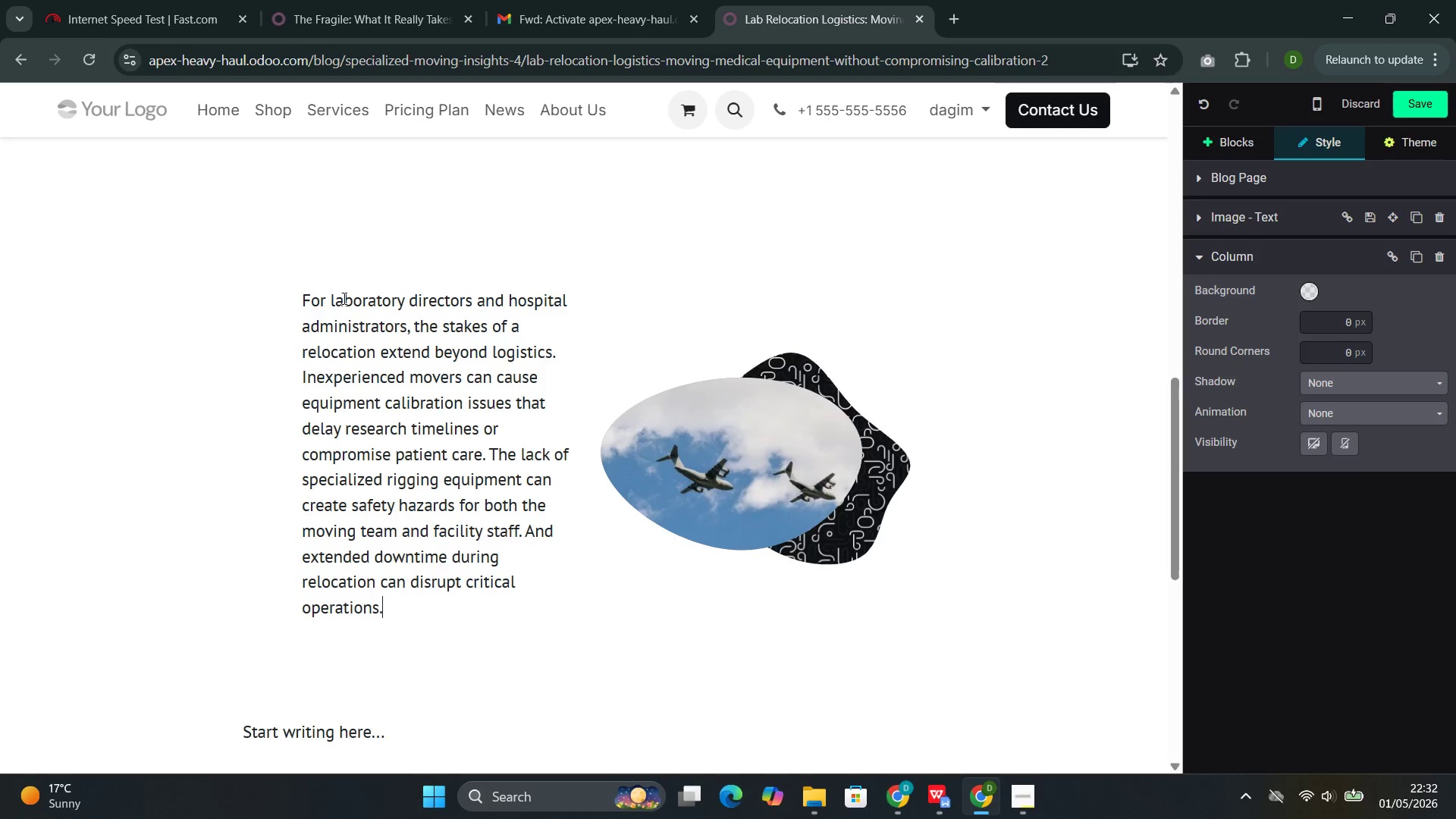 
left_click([1225, 141])
 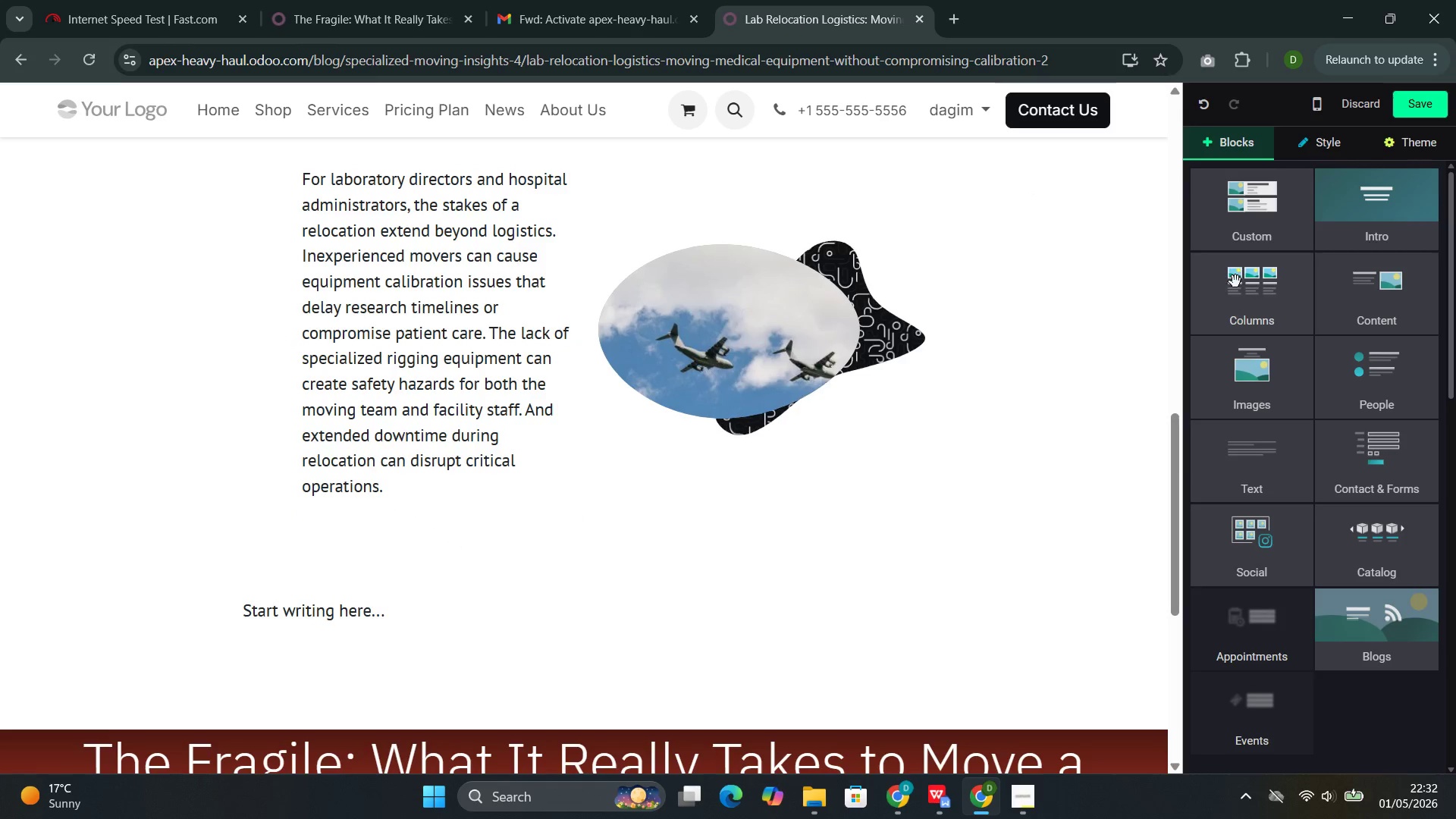 
left_click([1235, 282])
 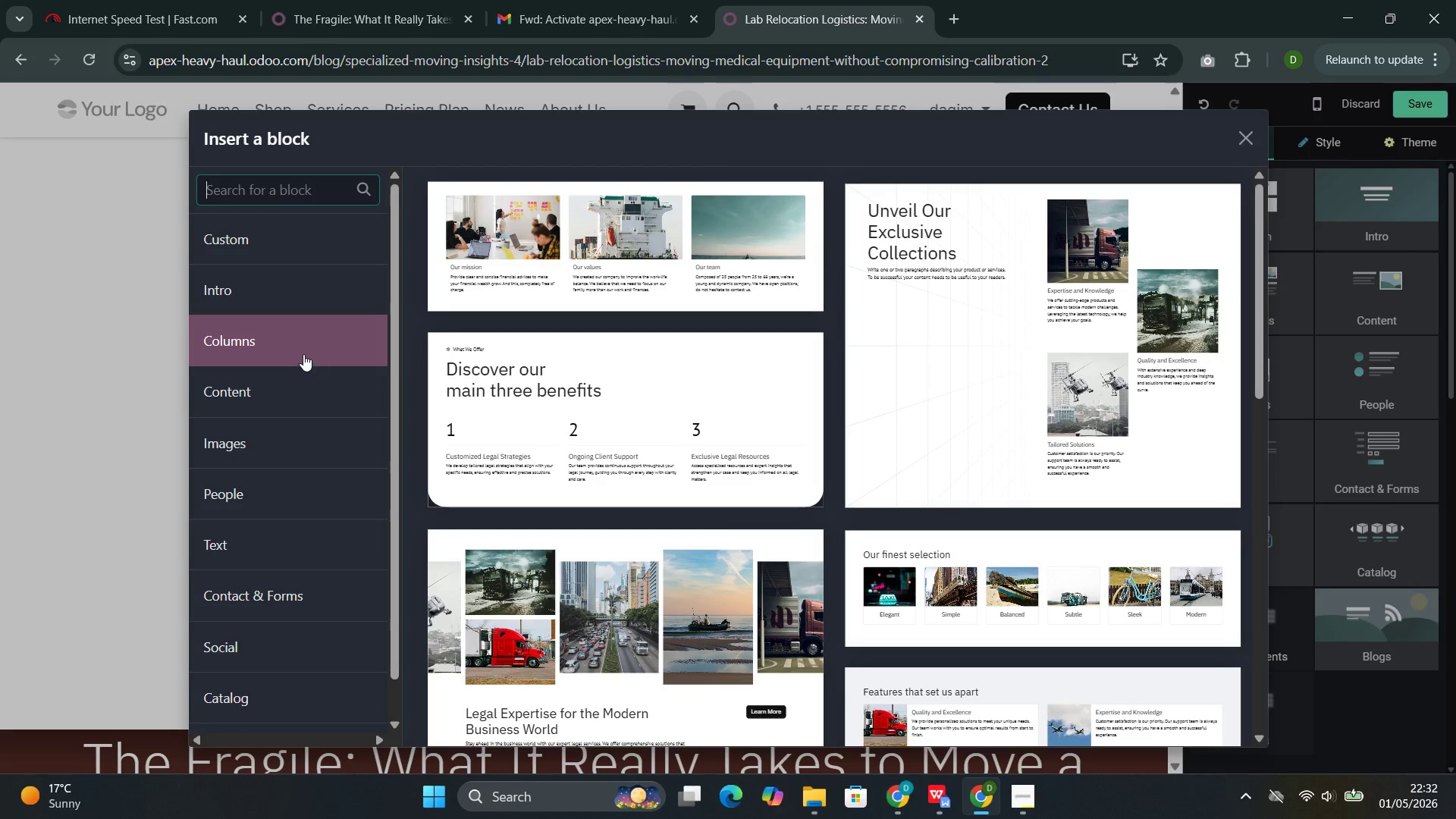 
left_click([290, 396])
 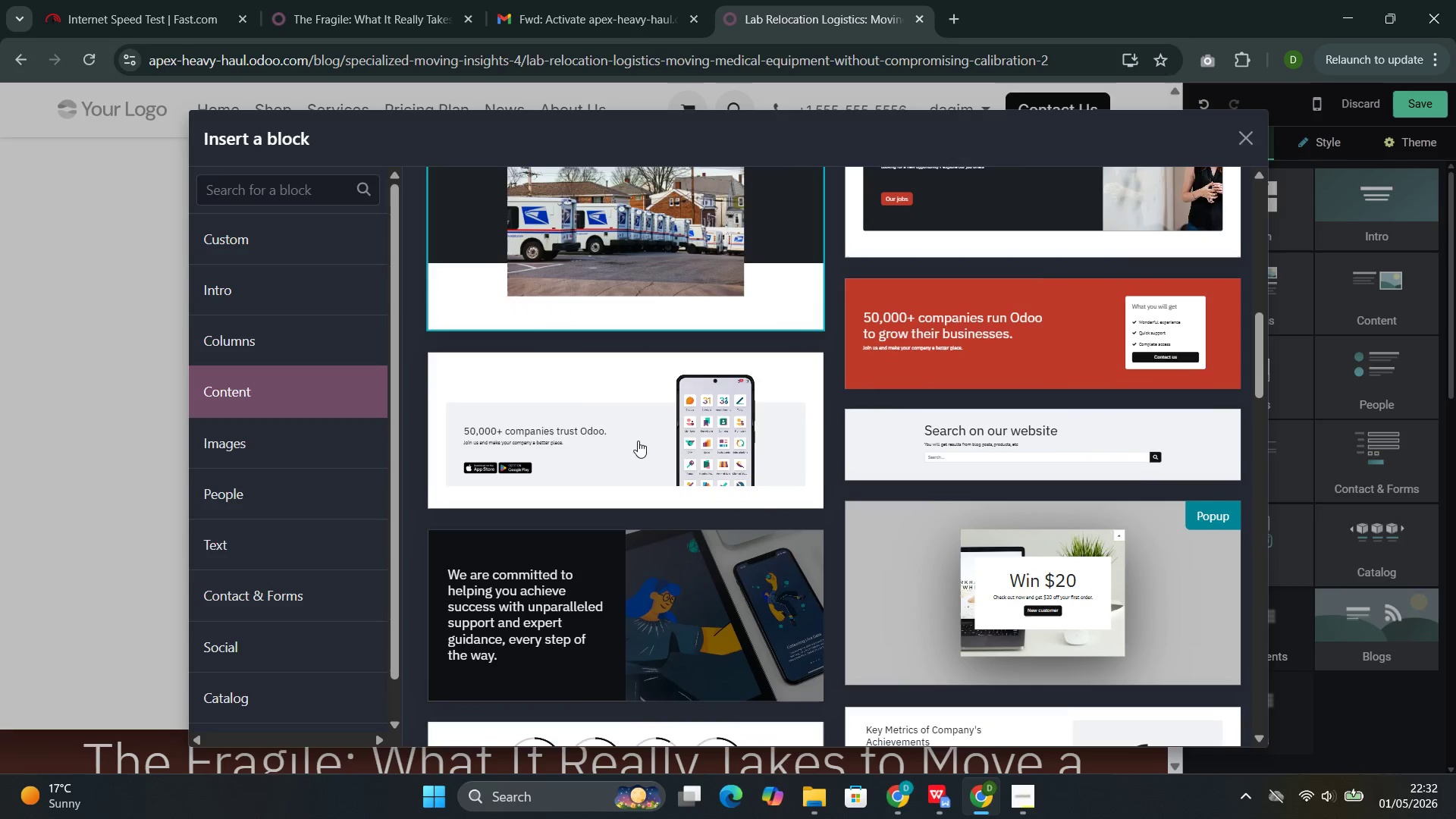 
wait(6.84)
 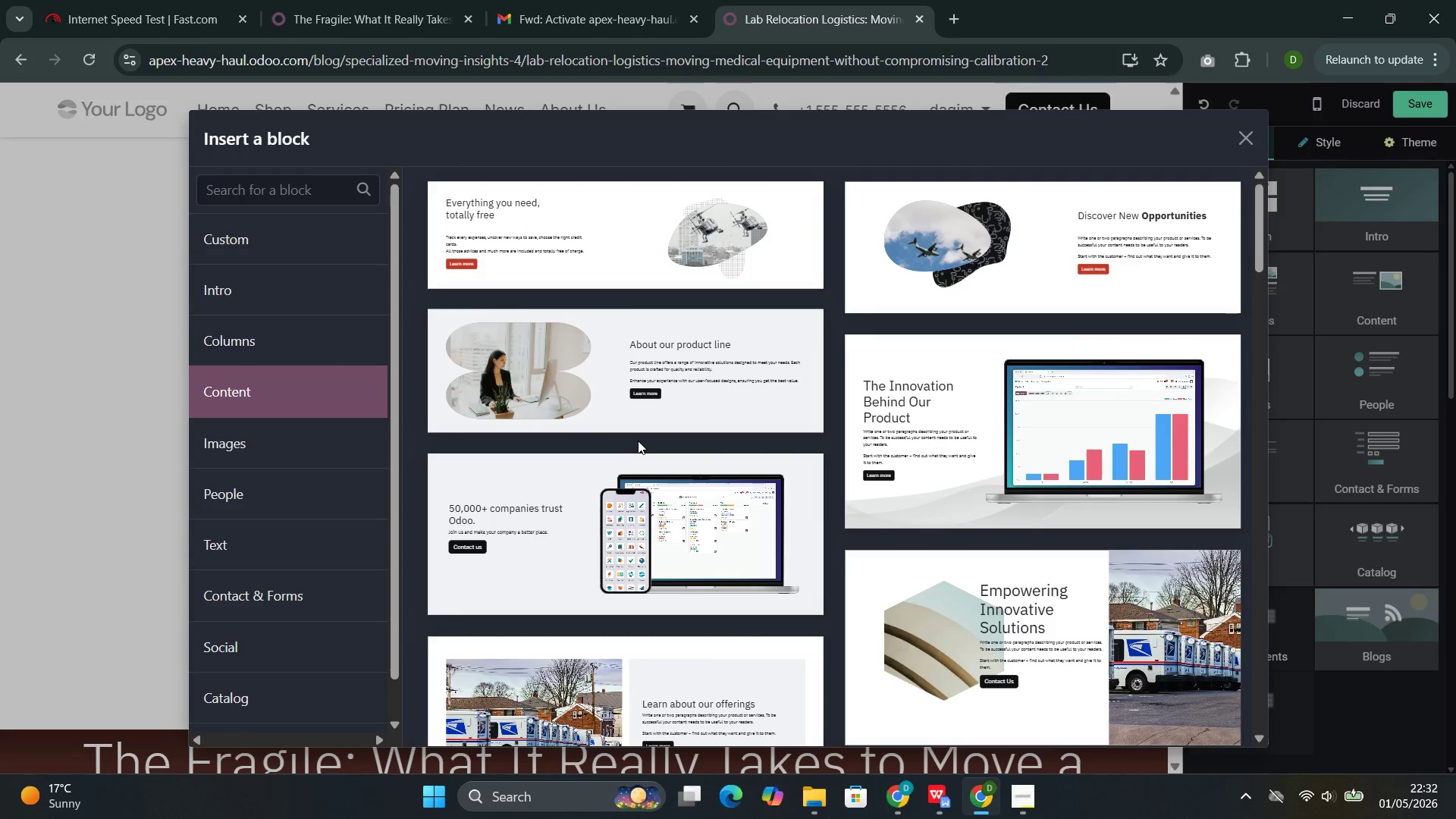 
left_click([588, 354])
 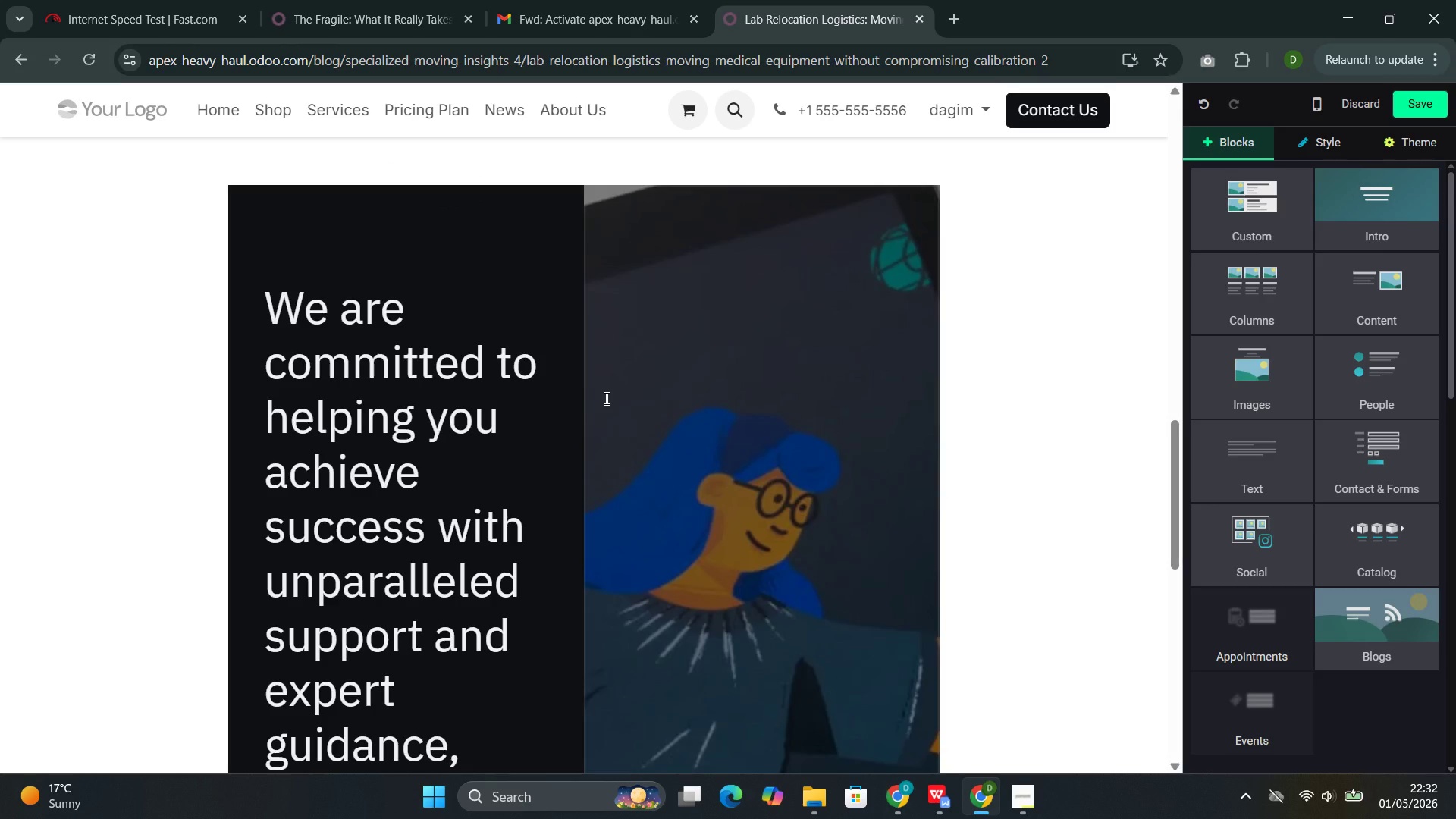 
key(Control+ControlLeft)
 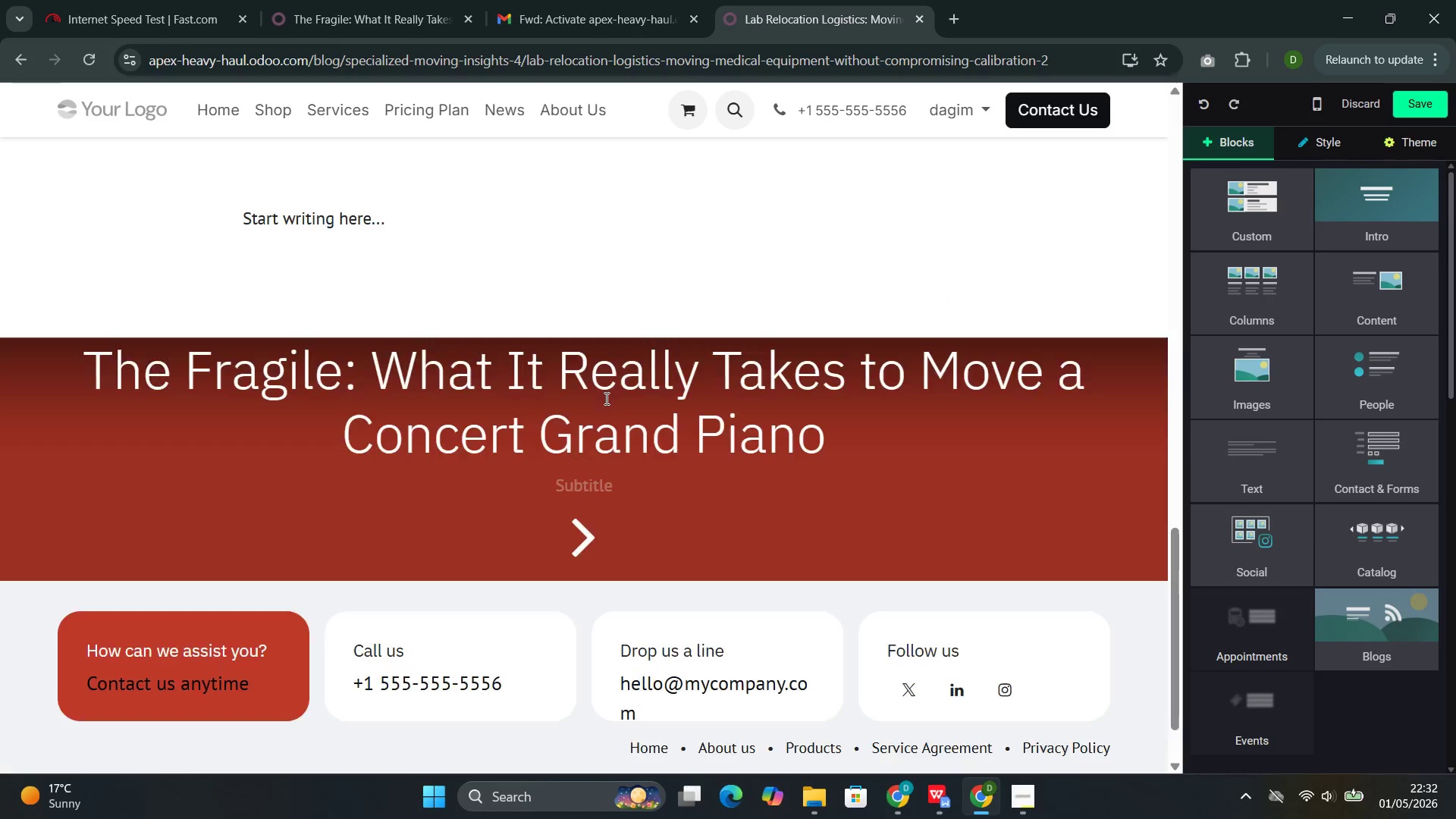 
key(Control+Z)
 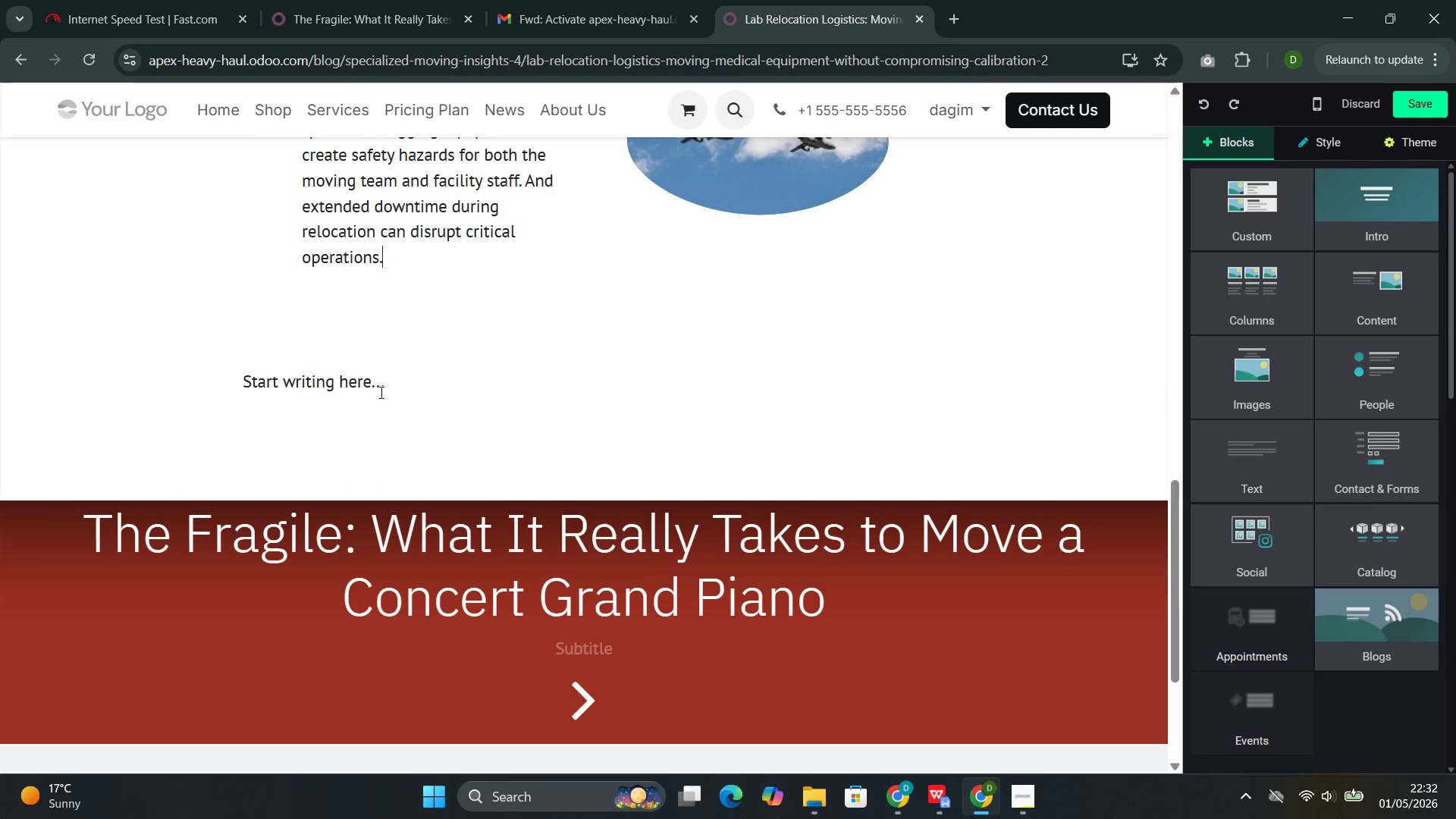 
left_click_drag(start_coordinate=[399, 384], to_coordinate=[262, 383])
 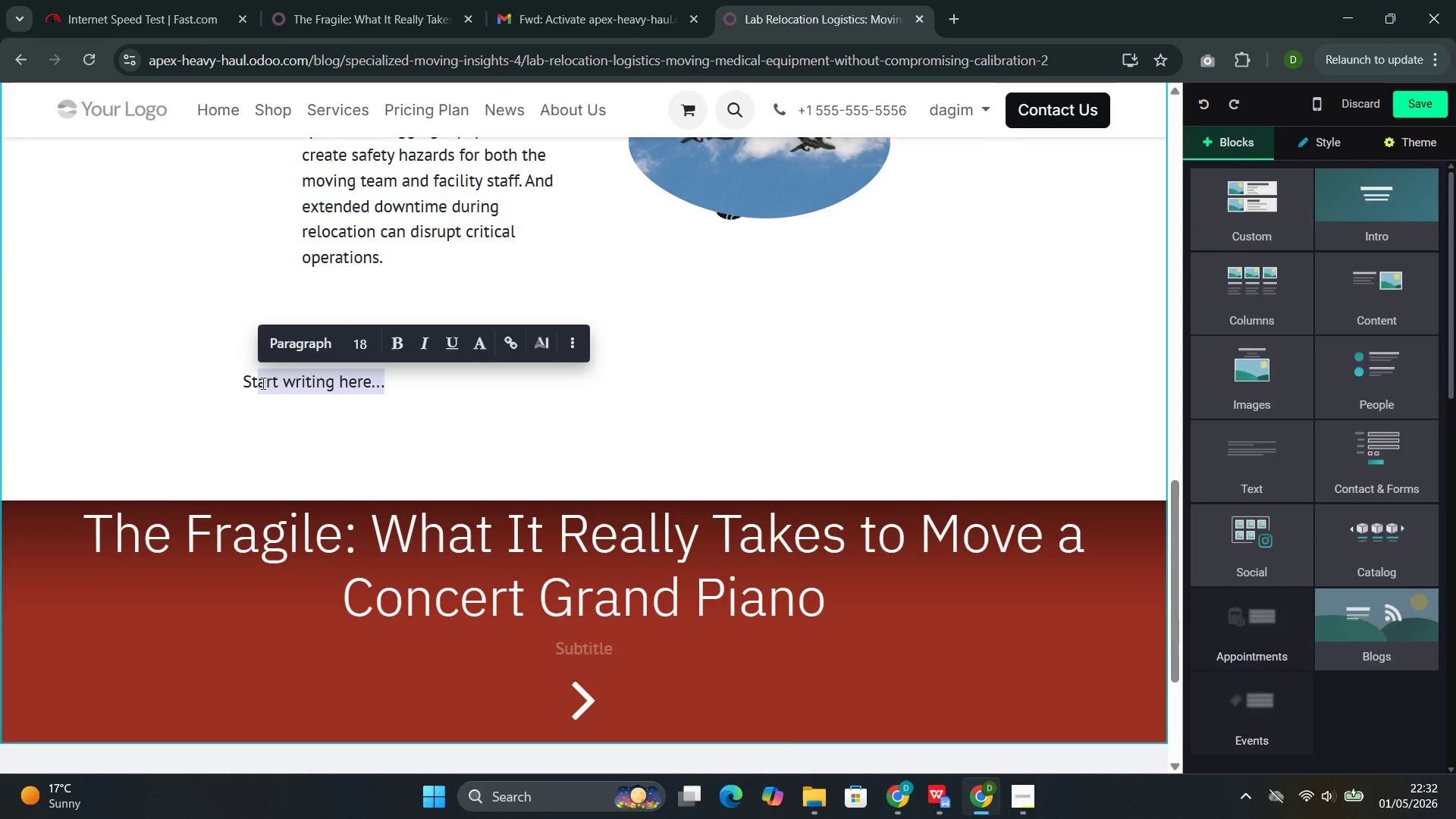 
key(Backspace)
 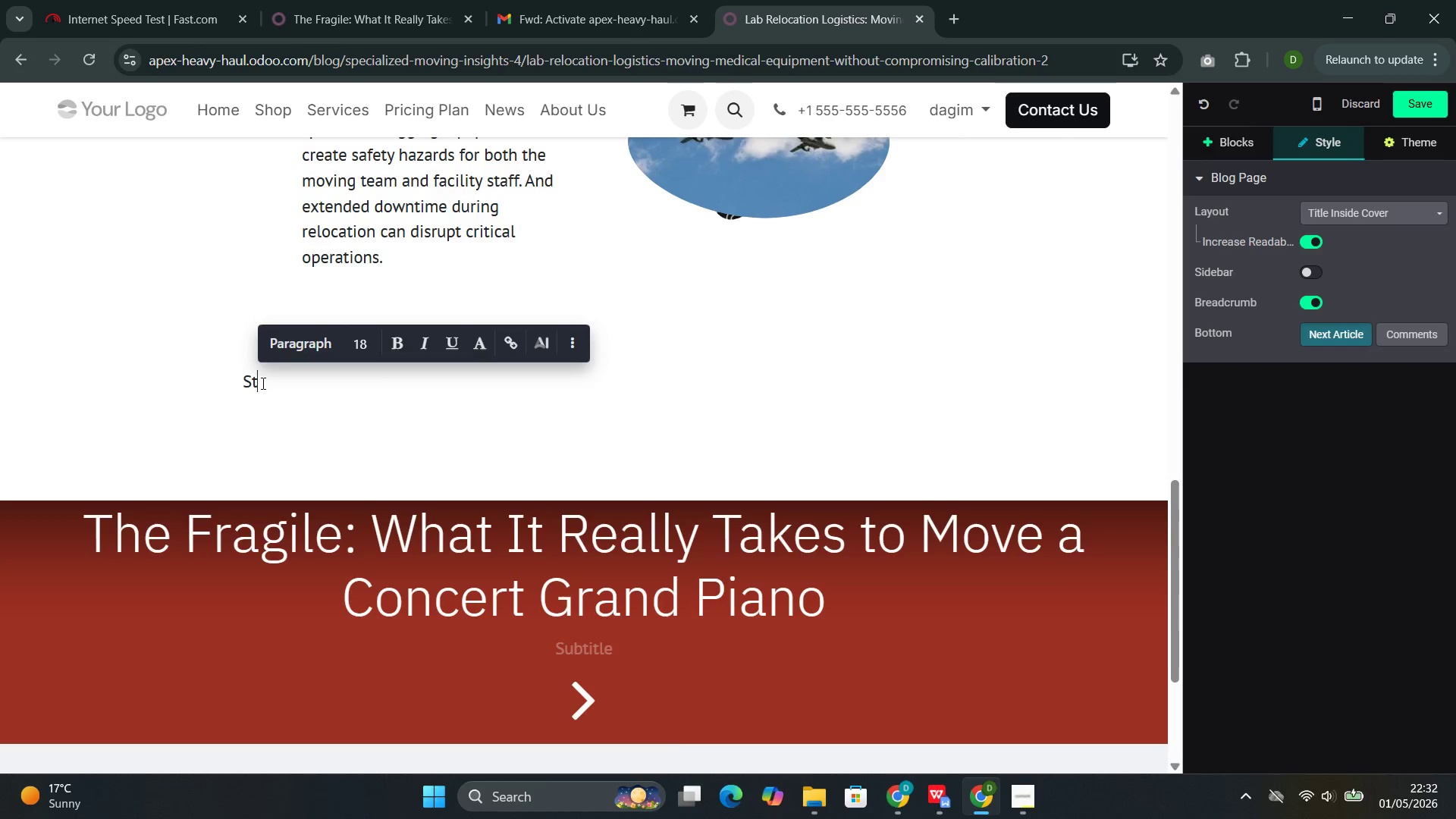 
key(Backspace)
 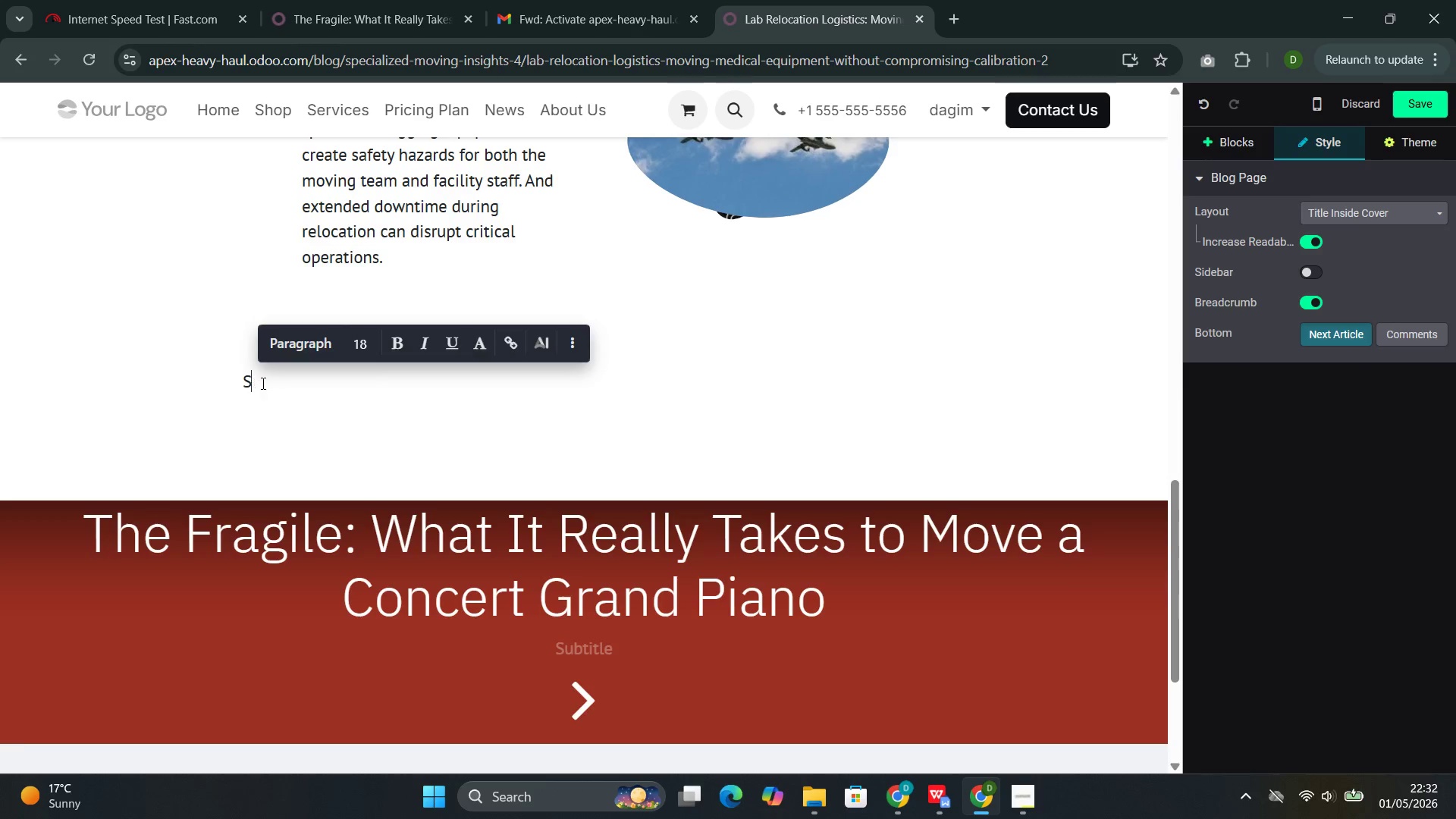 
key(Backspace)
 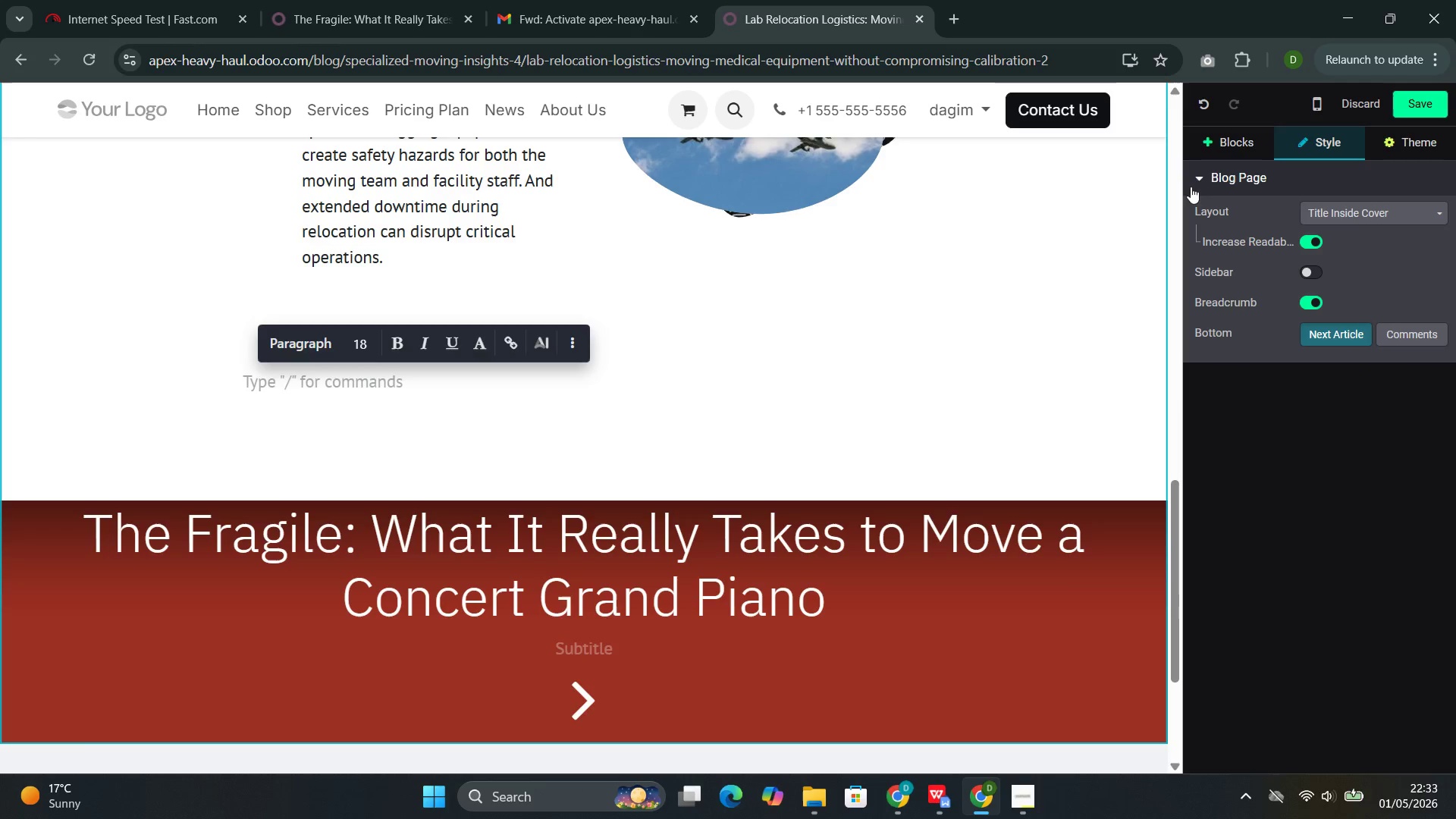 
left_click([1212, 143])
 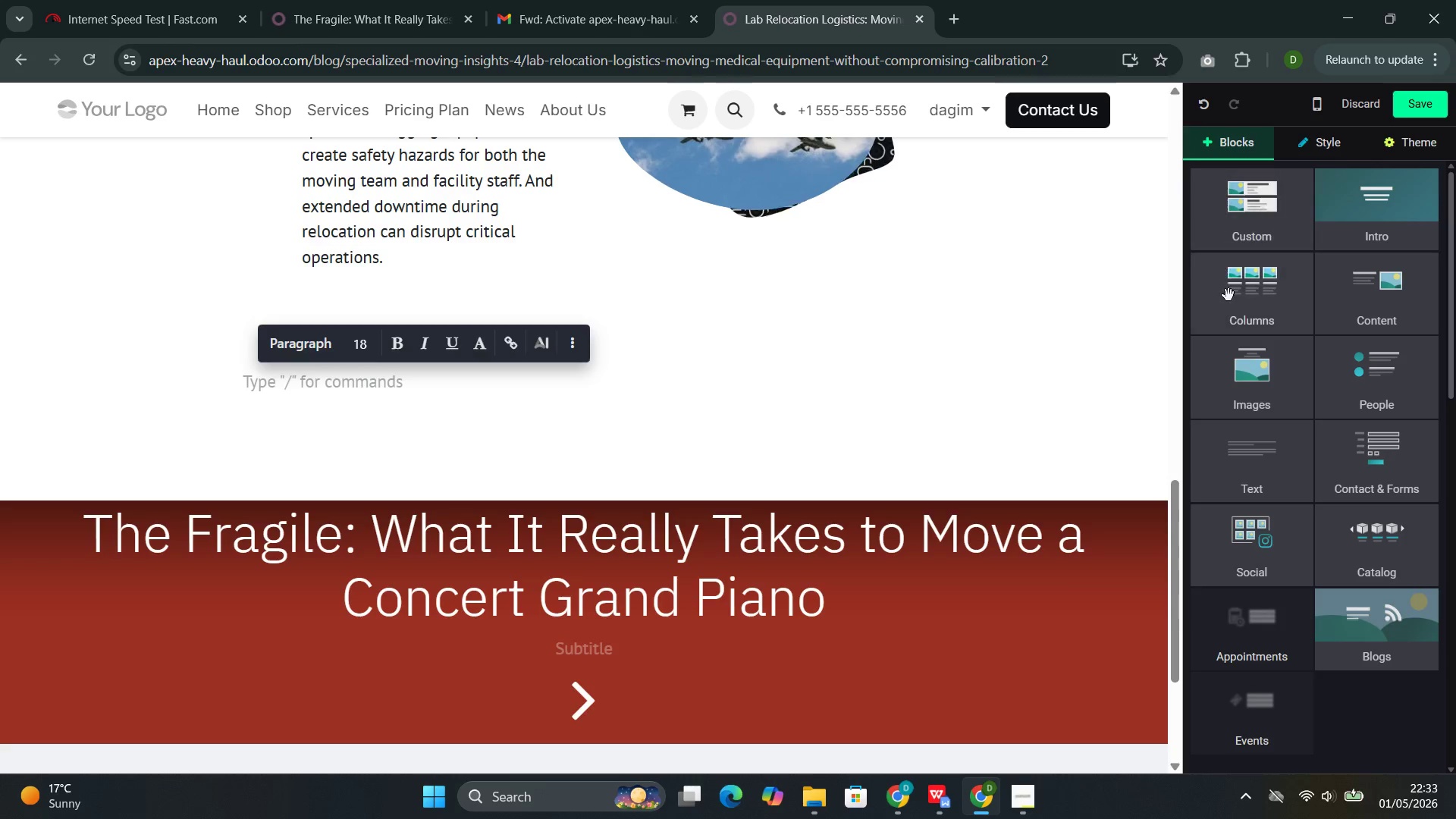 
left_click([1228, 293])
 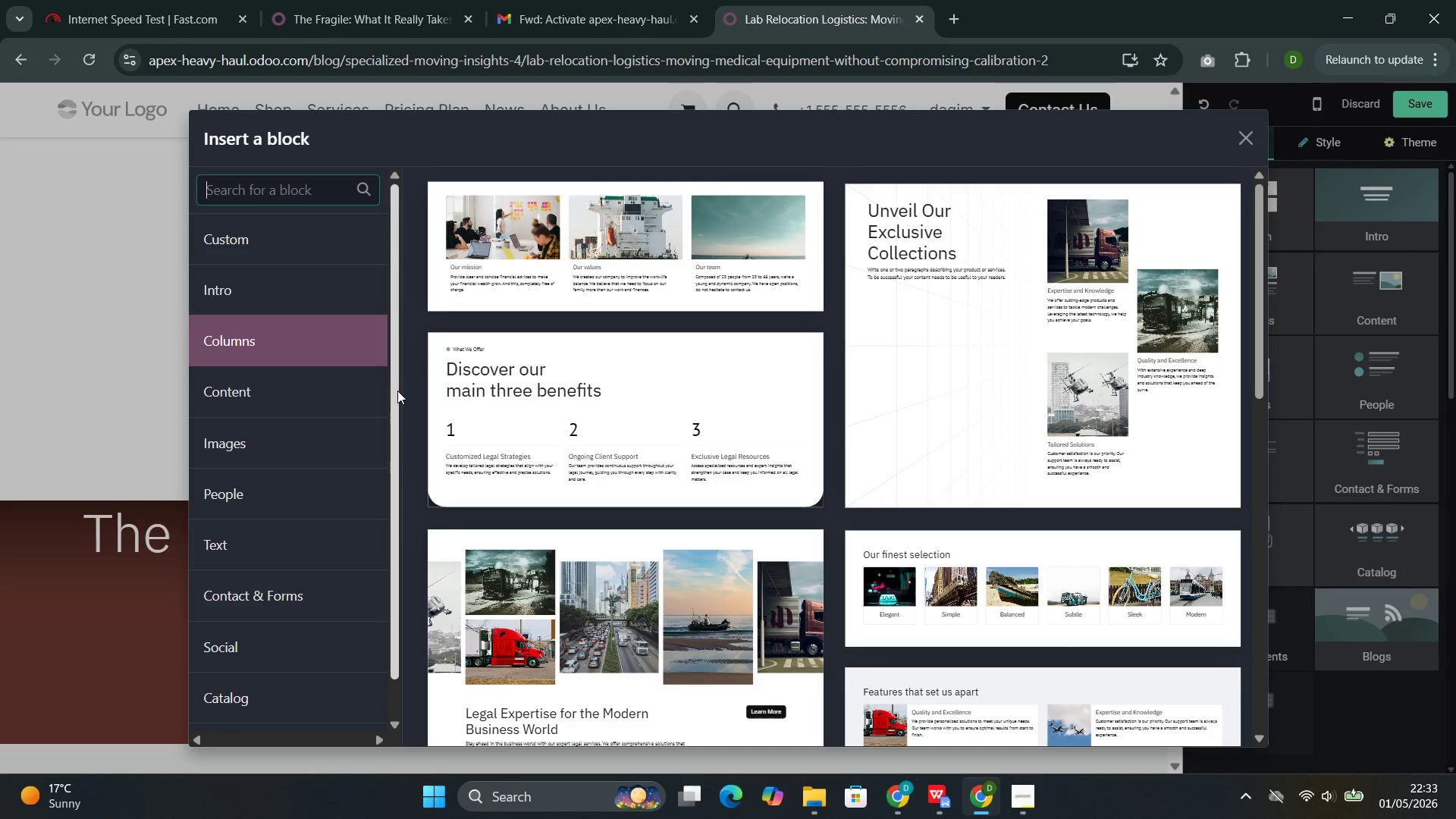 
left_click([298, 393])
 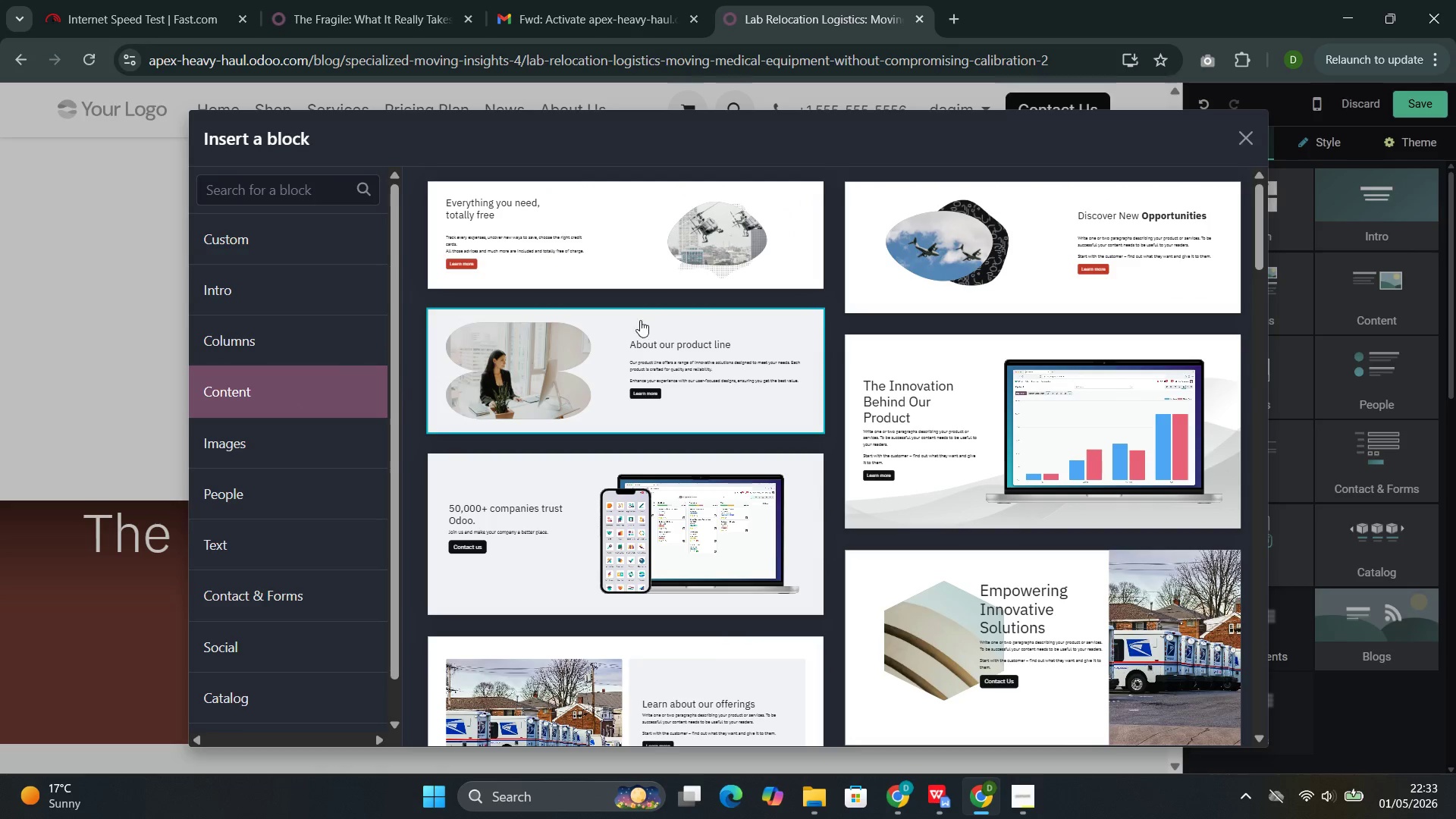 
left_click([659, 376])
 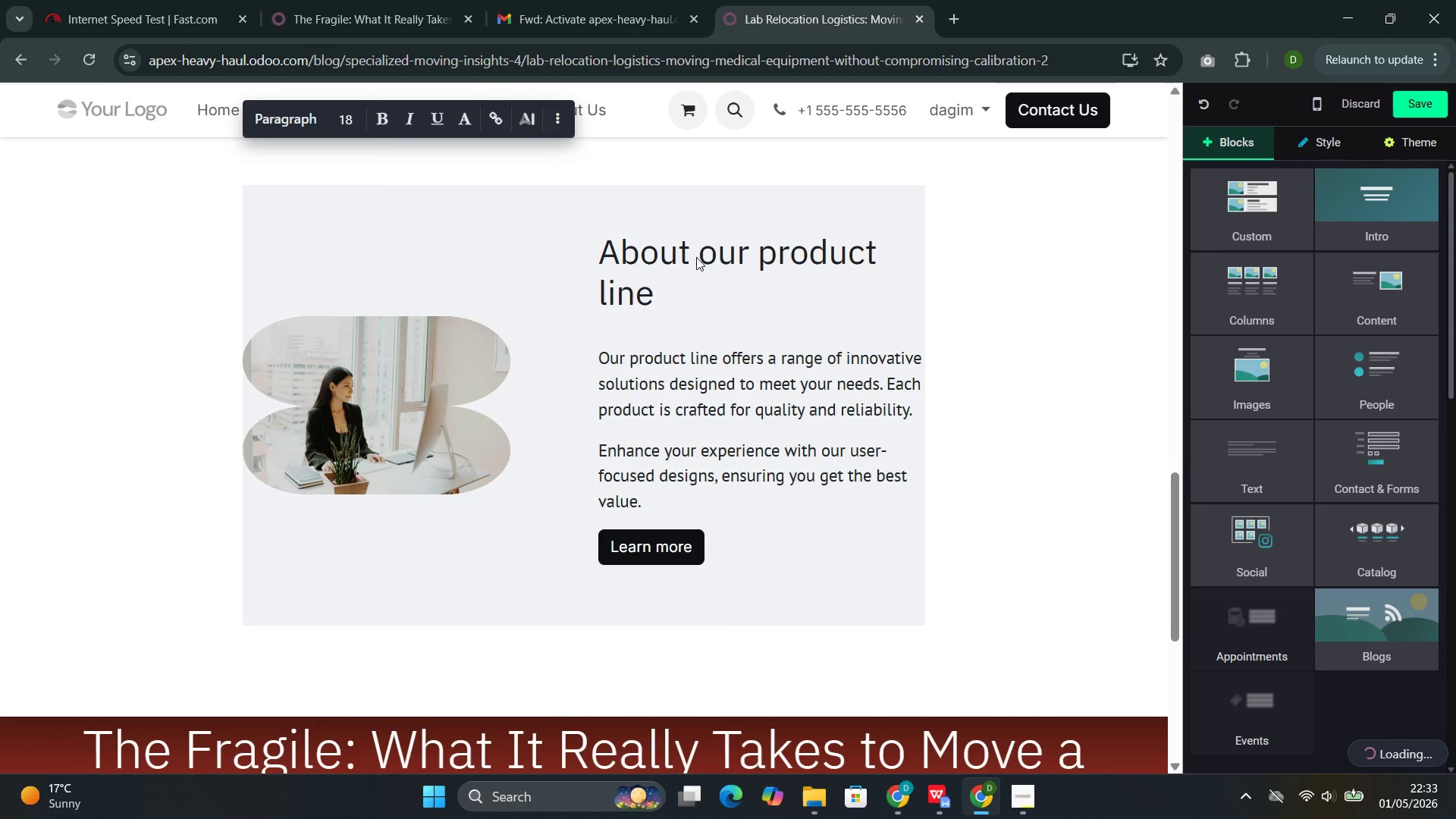 
left_click([673, 290])
 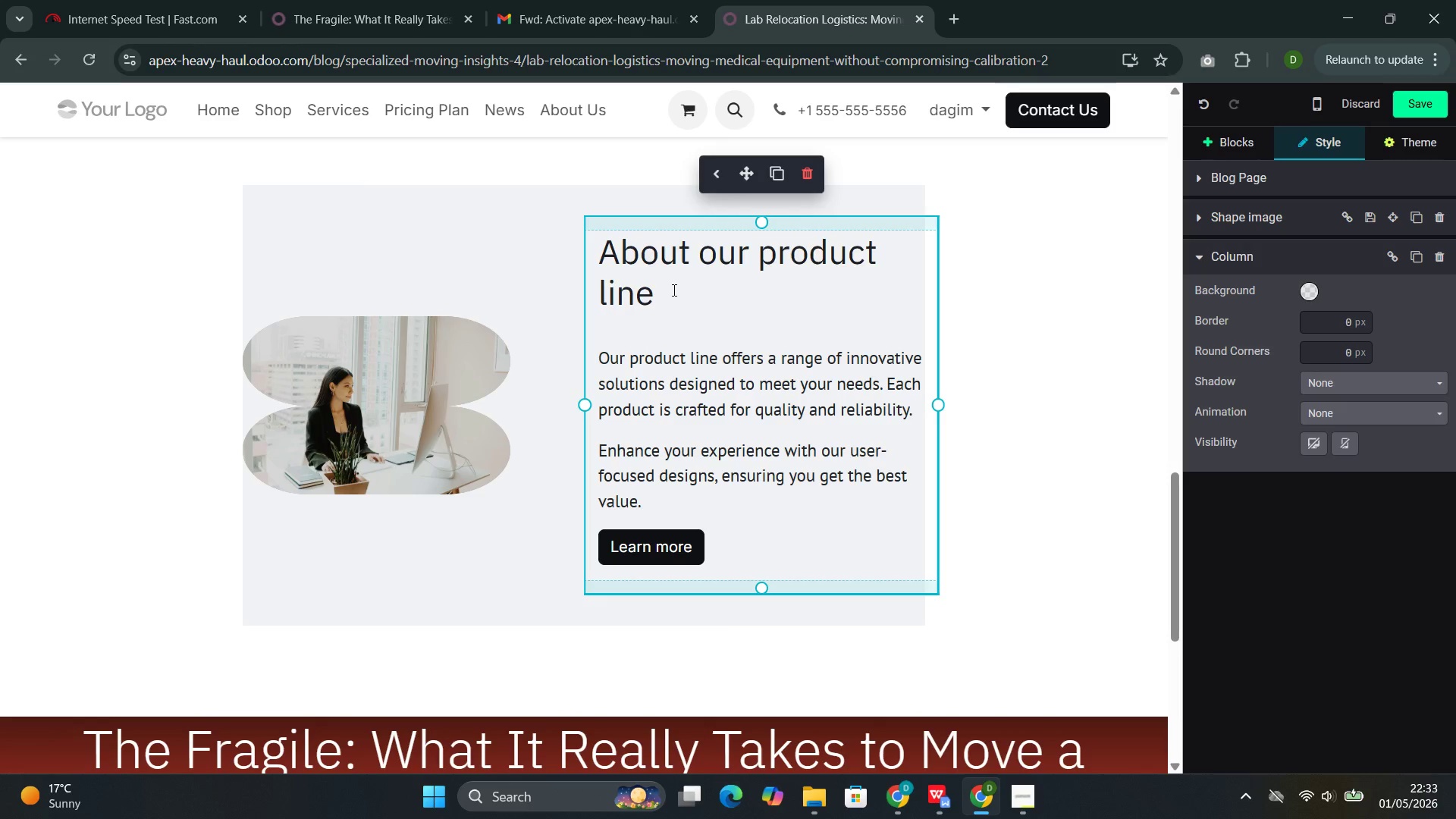 
left_click_drag(start_coordinate=[663, 295], to_coordinate=[595, 248])
 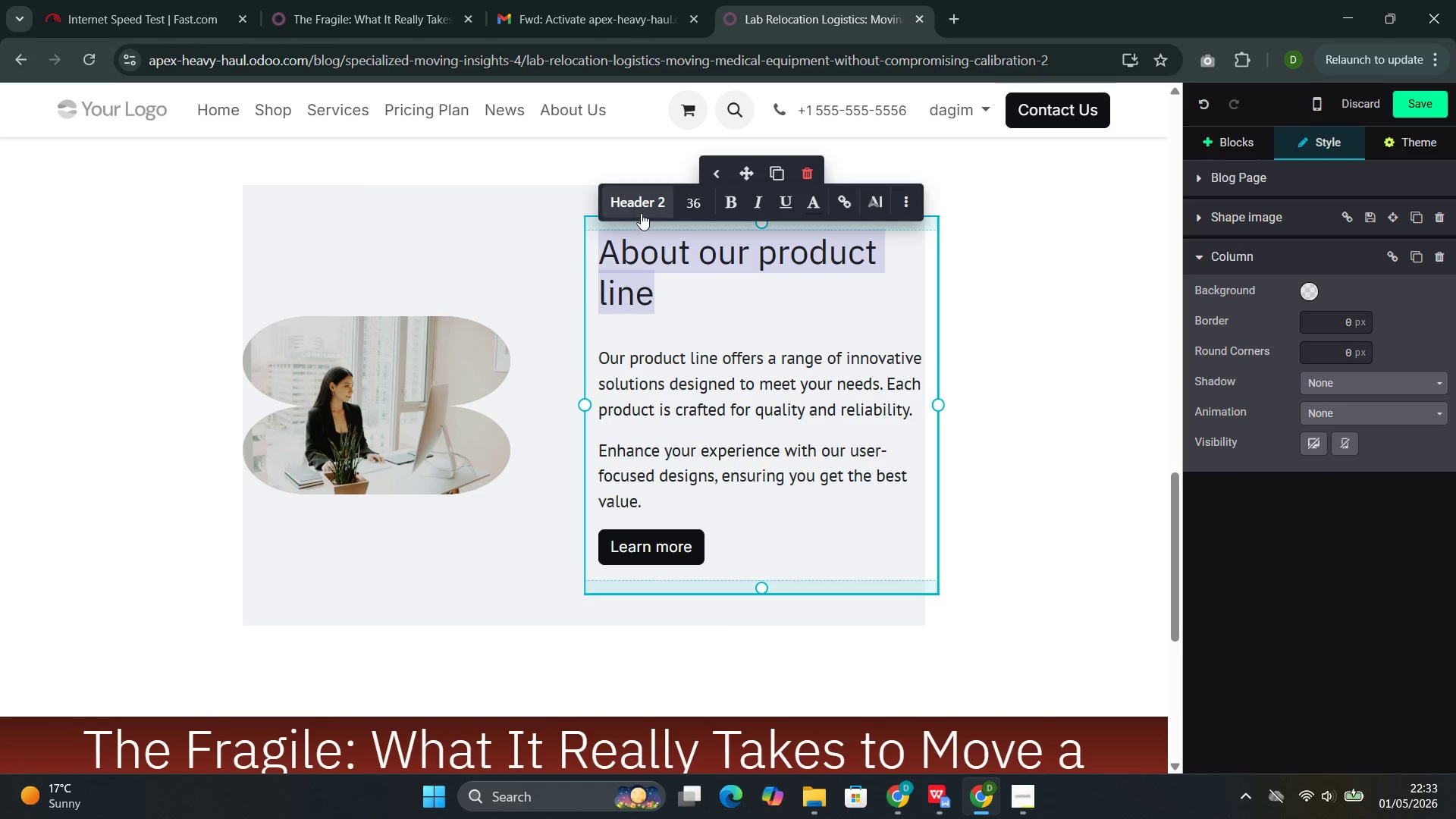 
left_click([639, 214])
 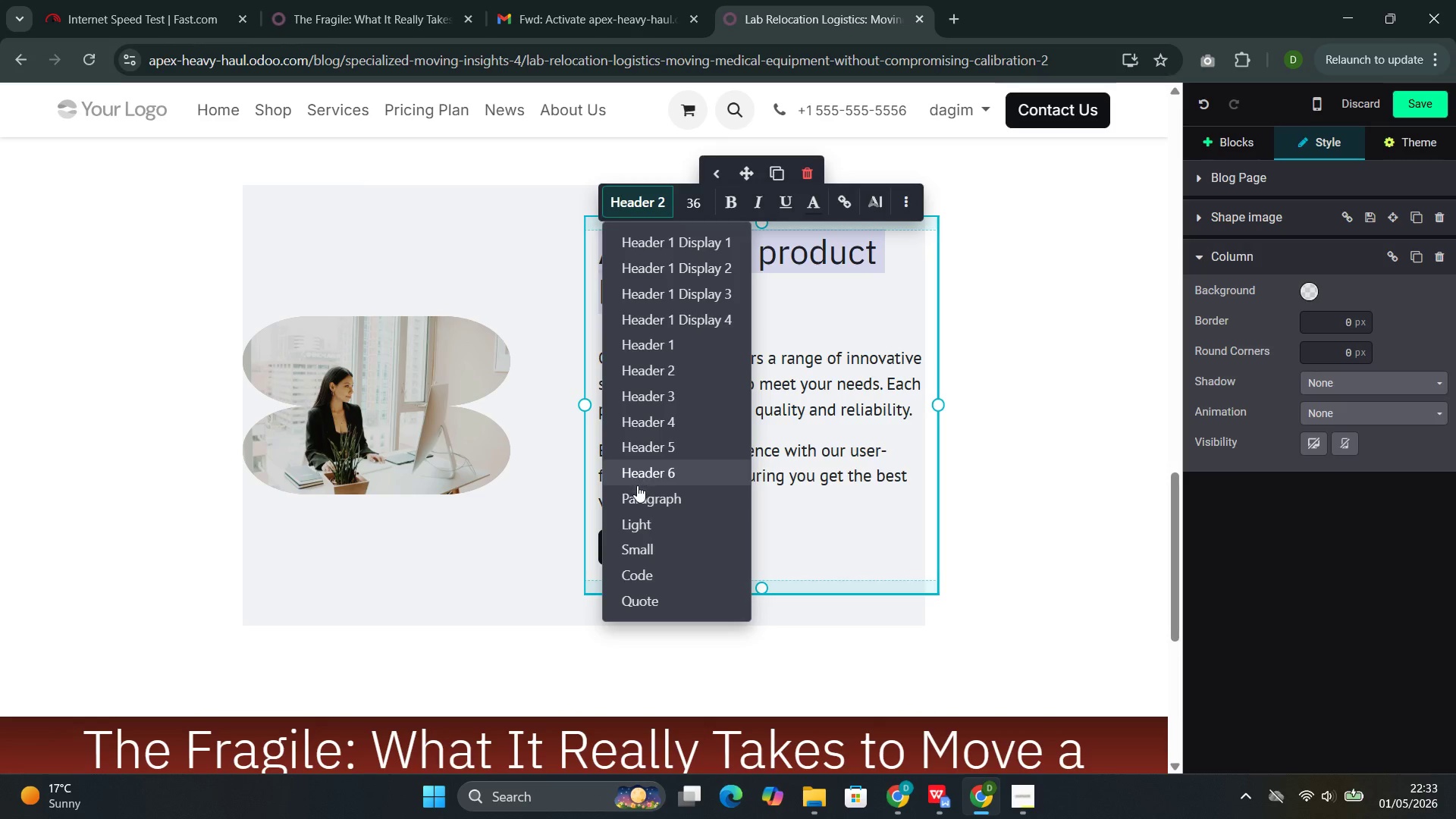 
left_click([635, 495])
 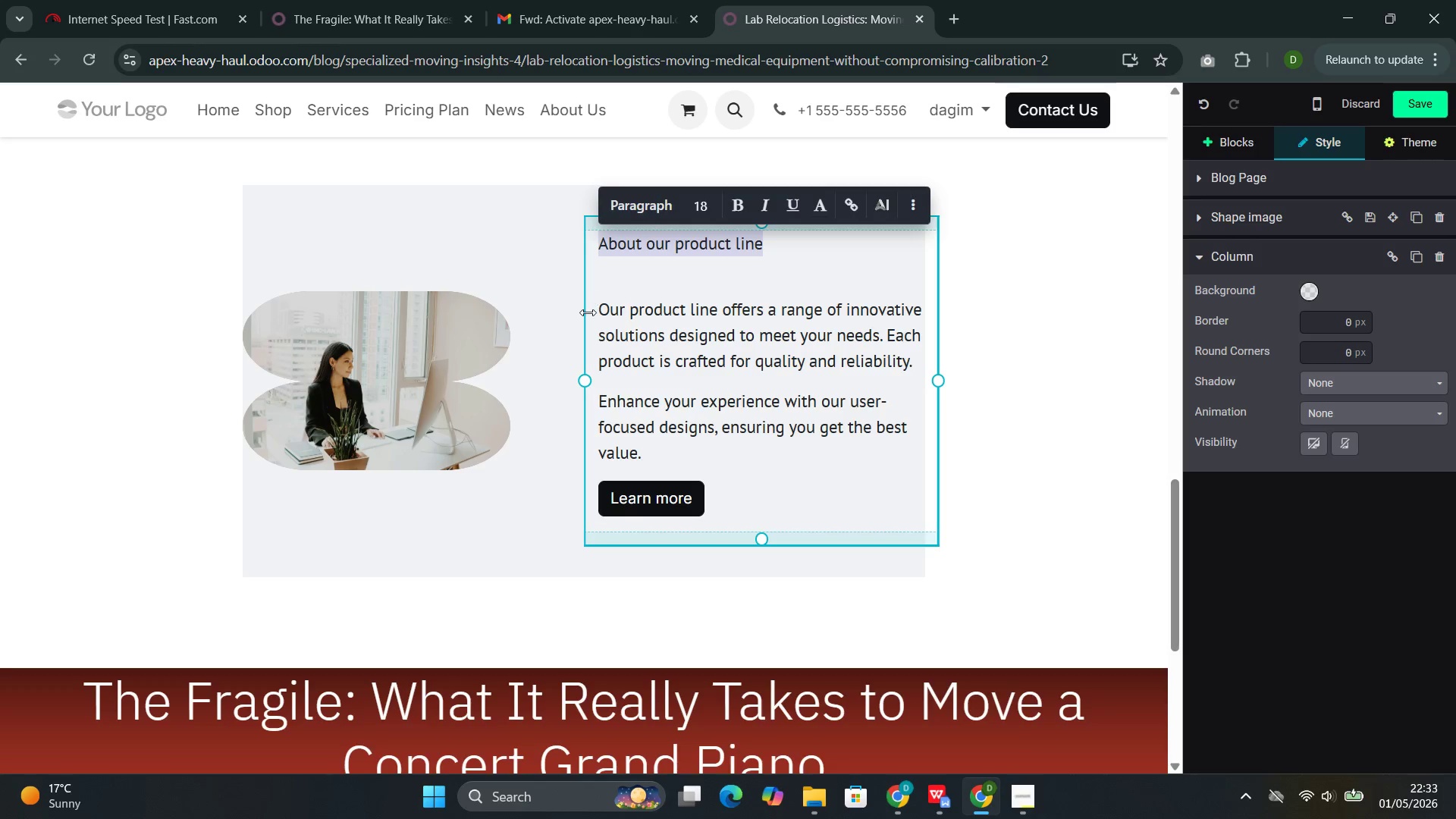 
left_click([604, 313])
 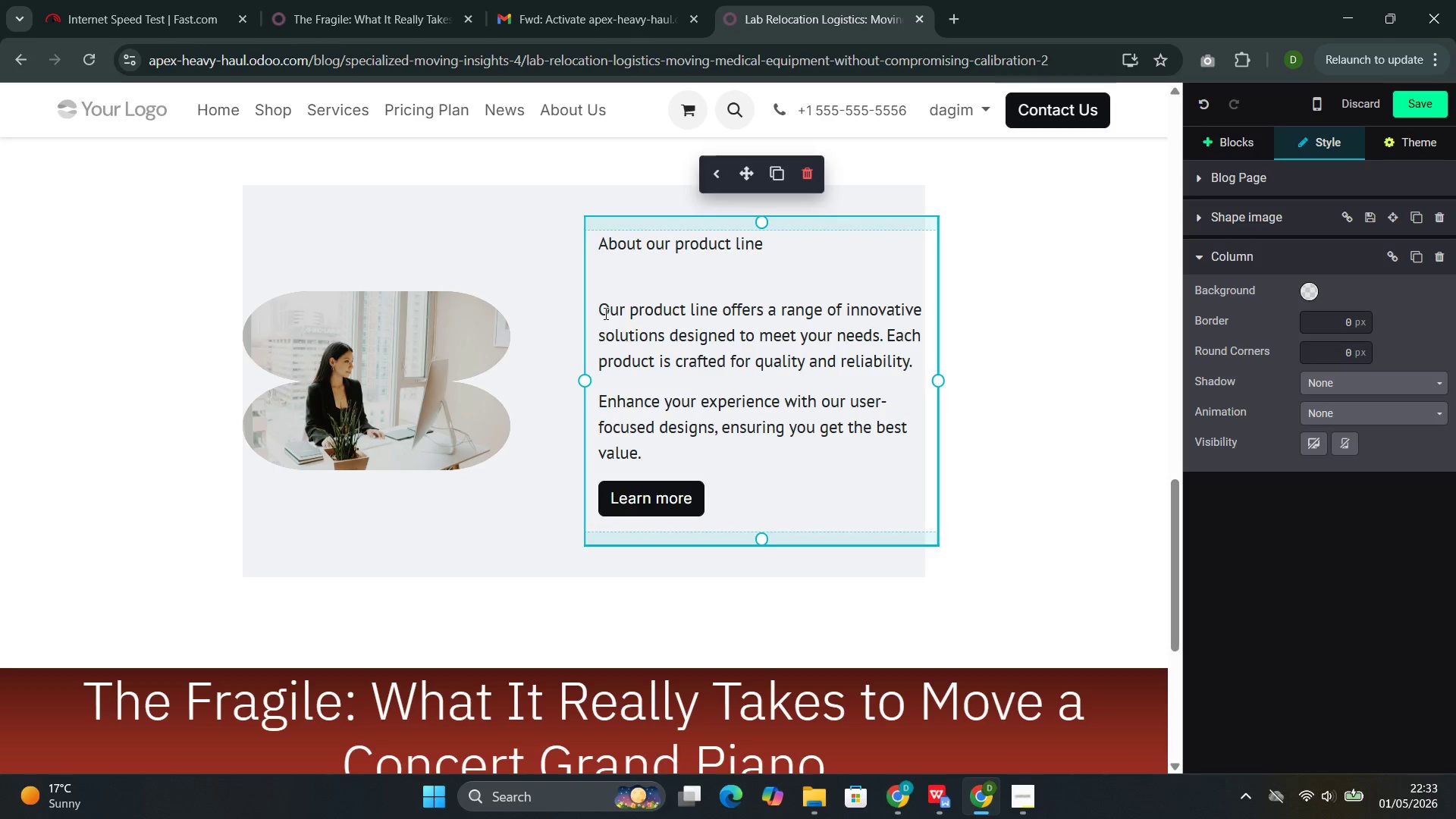 
key(ArrowLeft)
 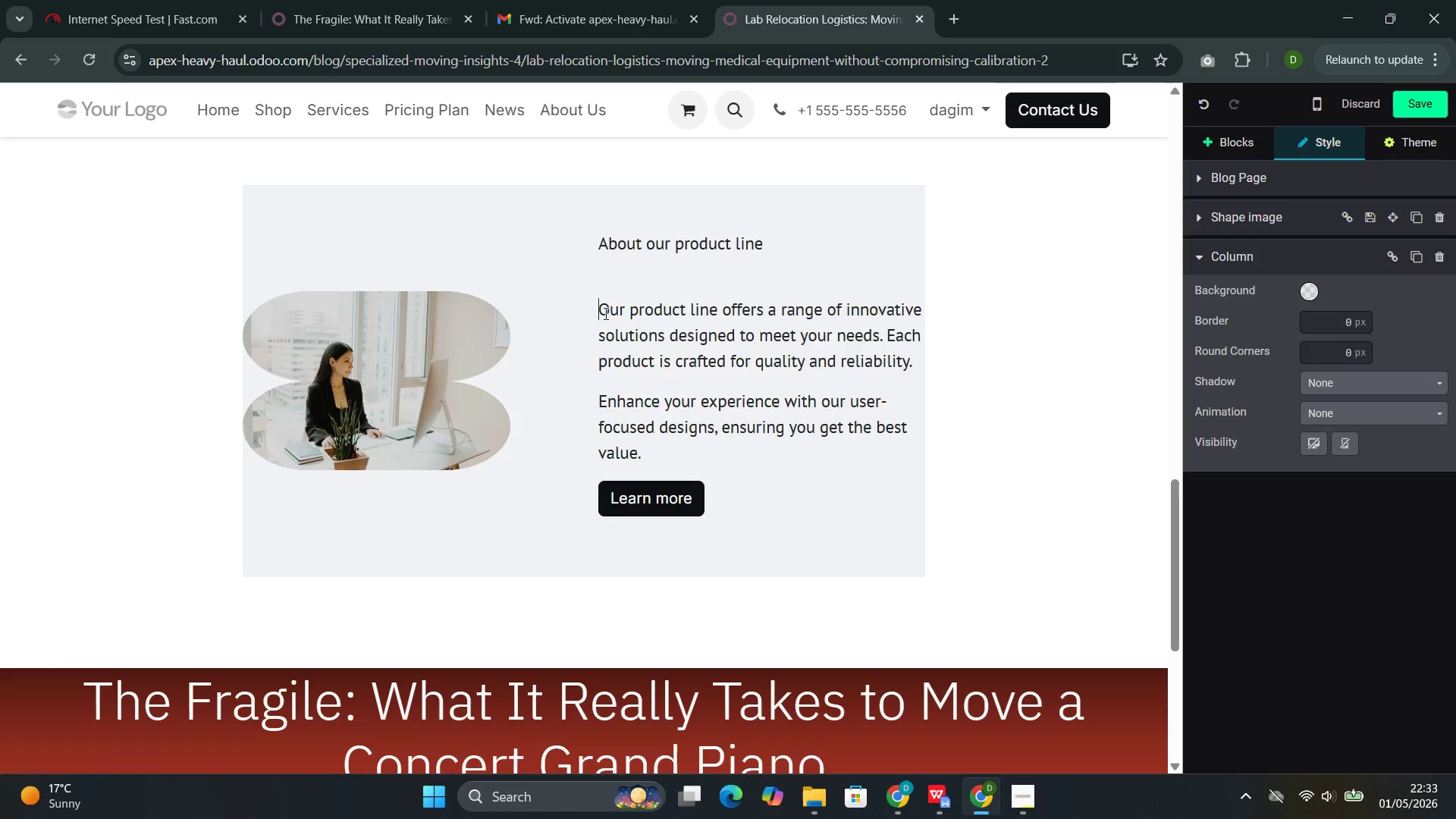 
key(Backspace)
 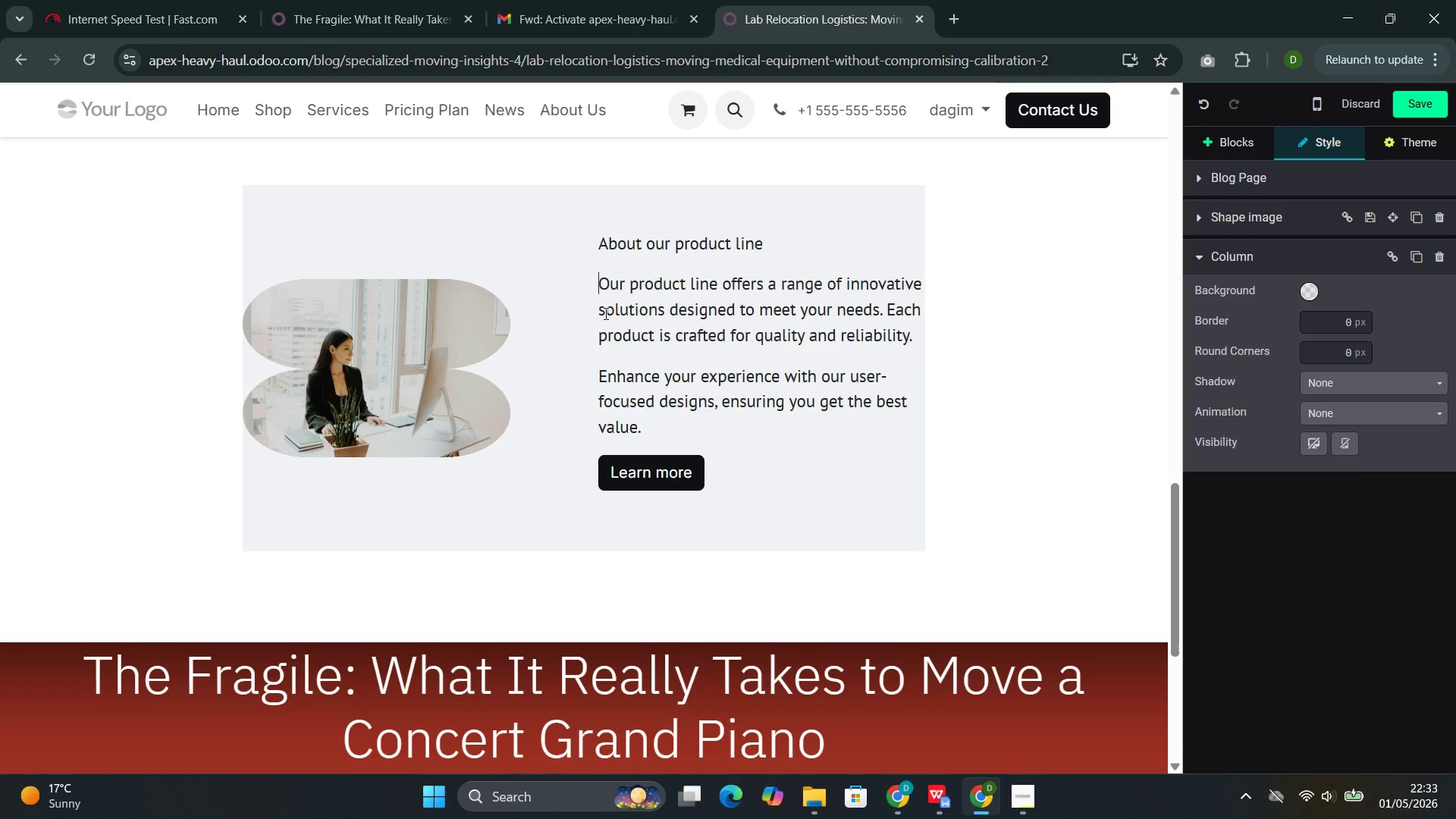 
key(Backspace)
 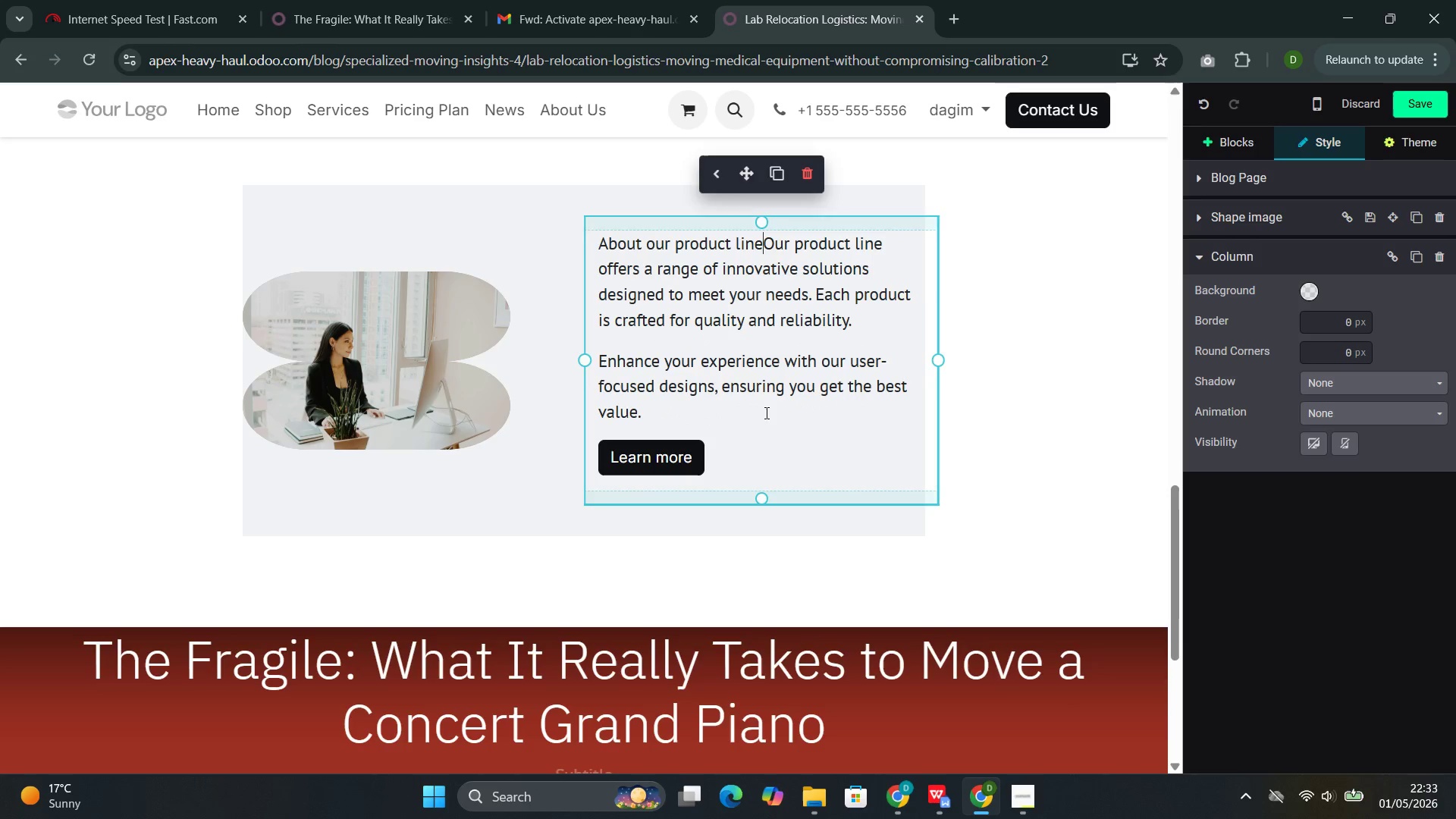 
left_click_drag(start_coordinate=[749, 455], to_coordinate=[604, 252])
 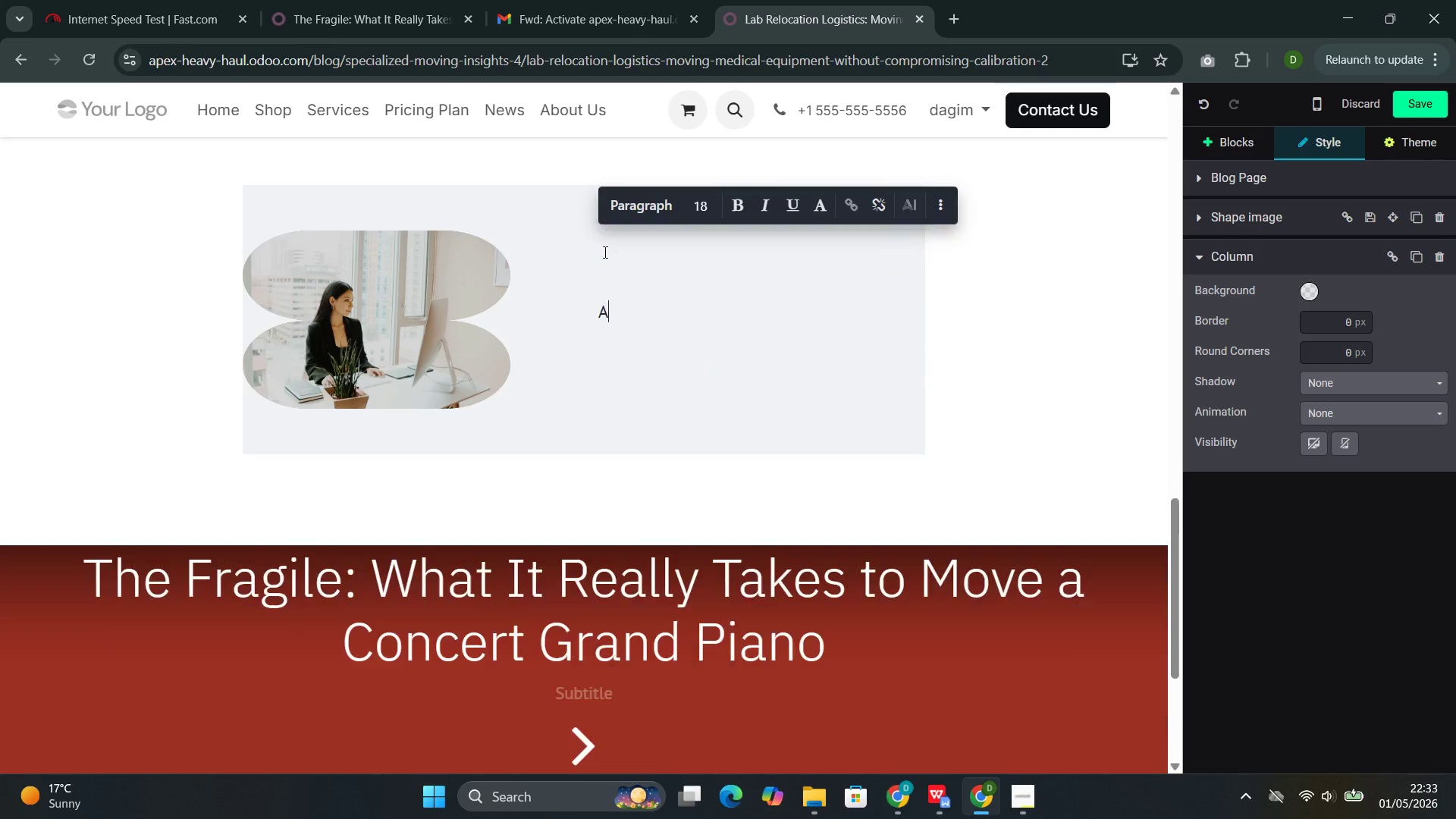 
key(Backspace)
 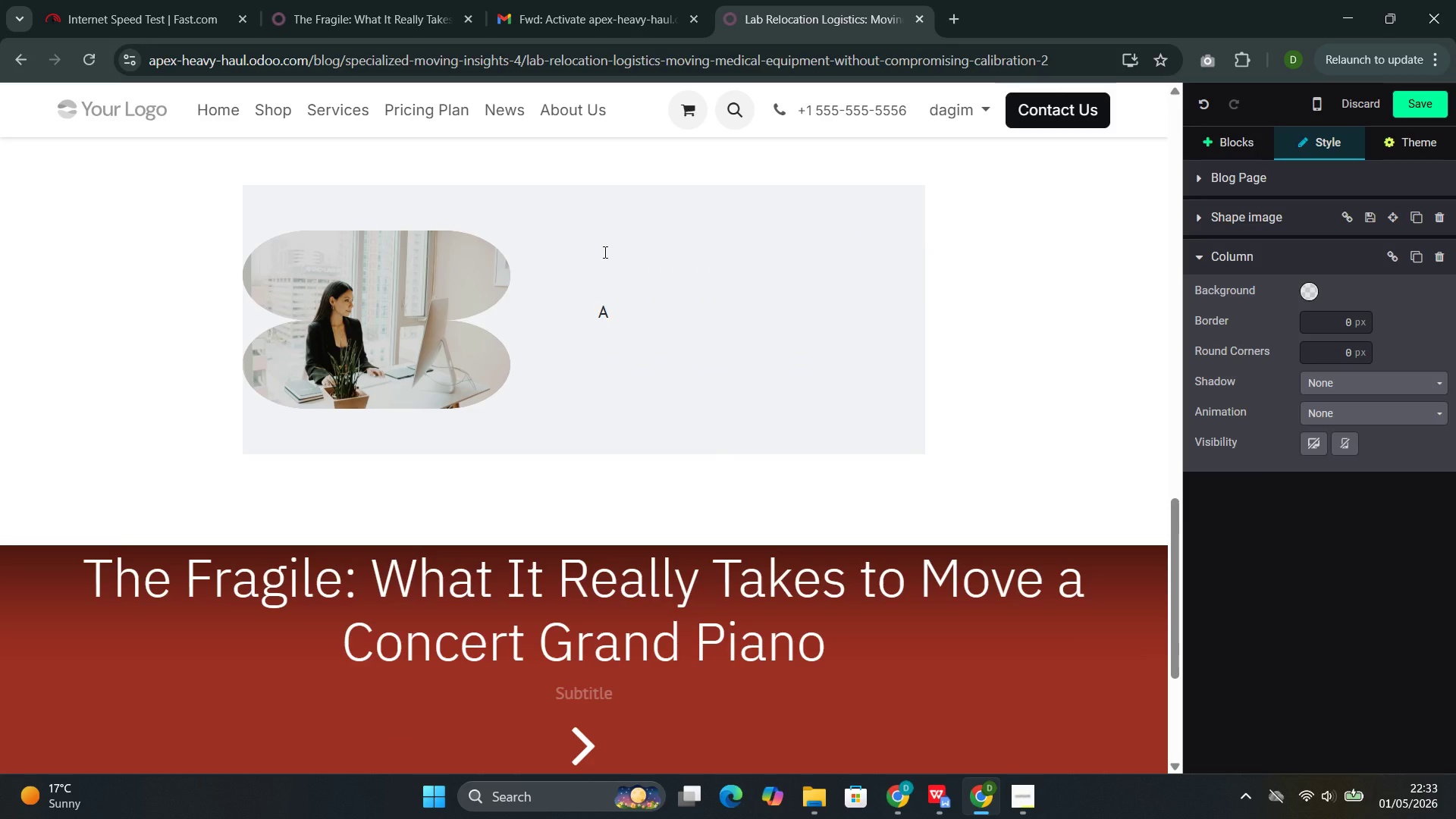 
key(T)
 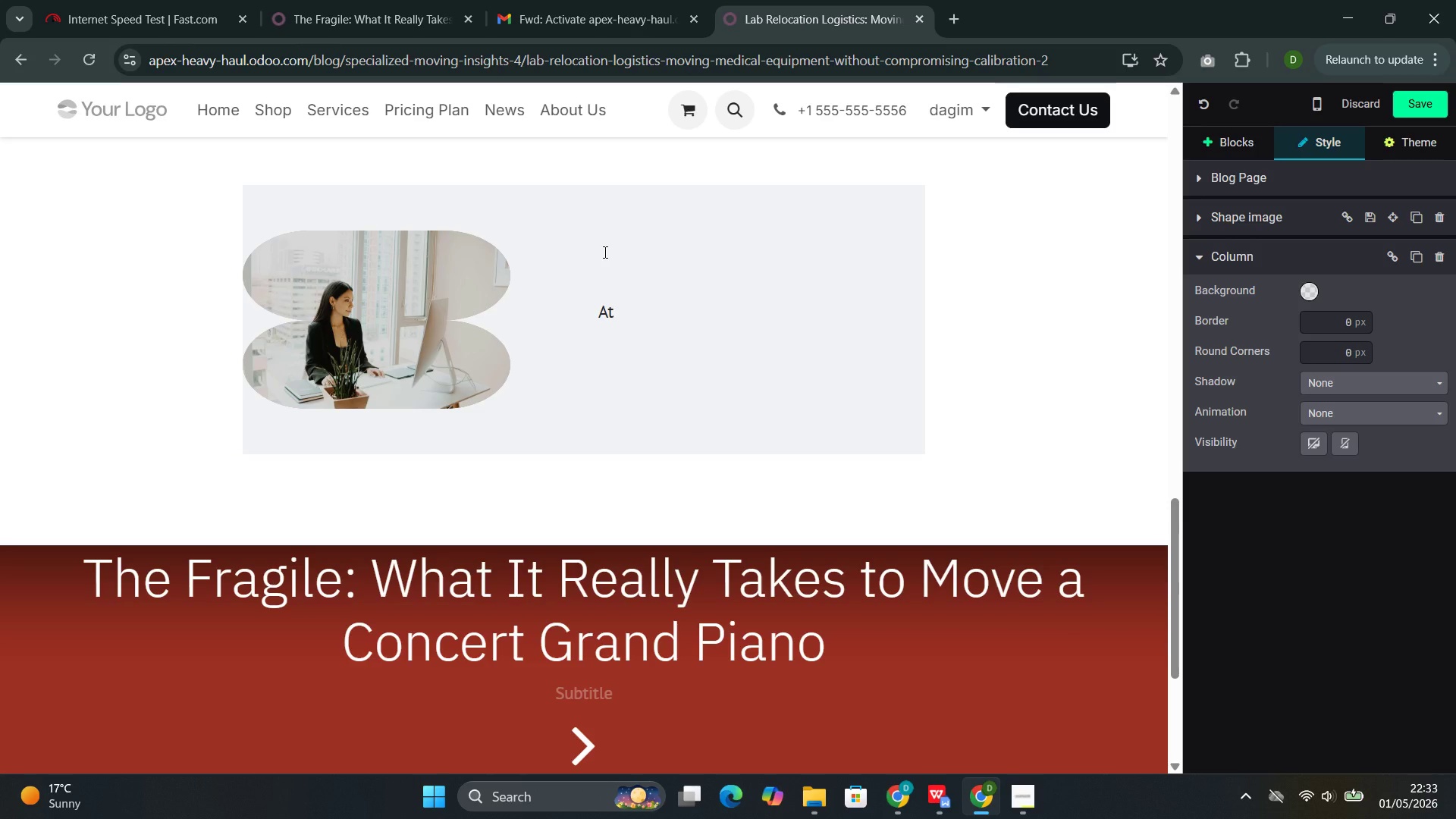 
wait(13.3)
 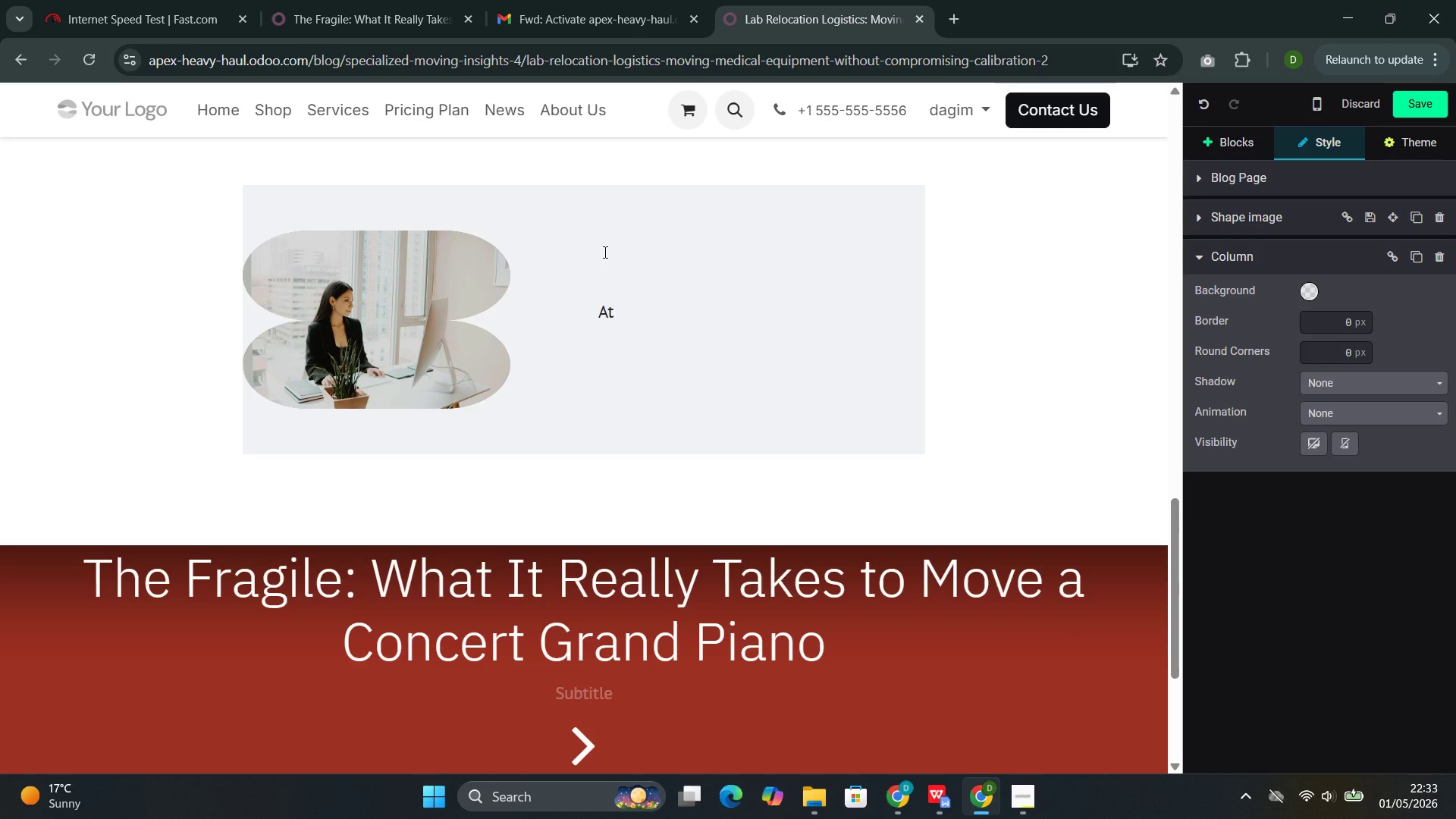 
key(Space)
 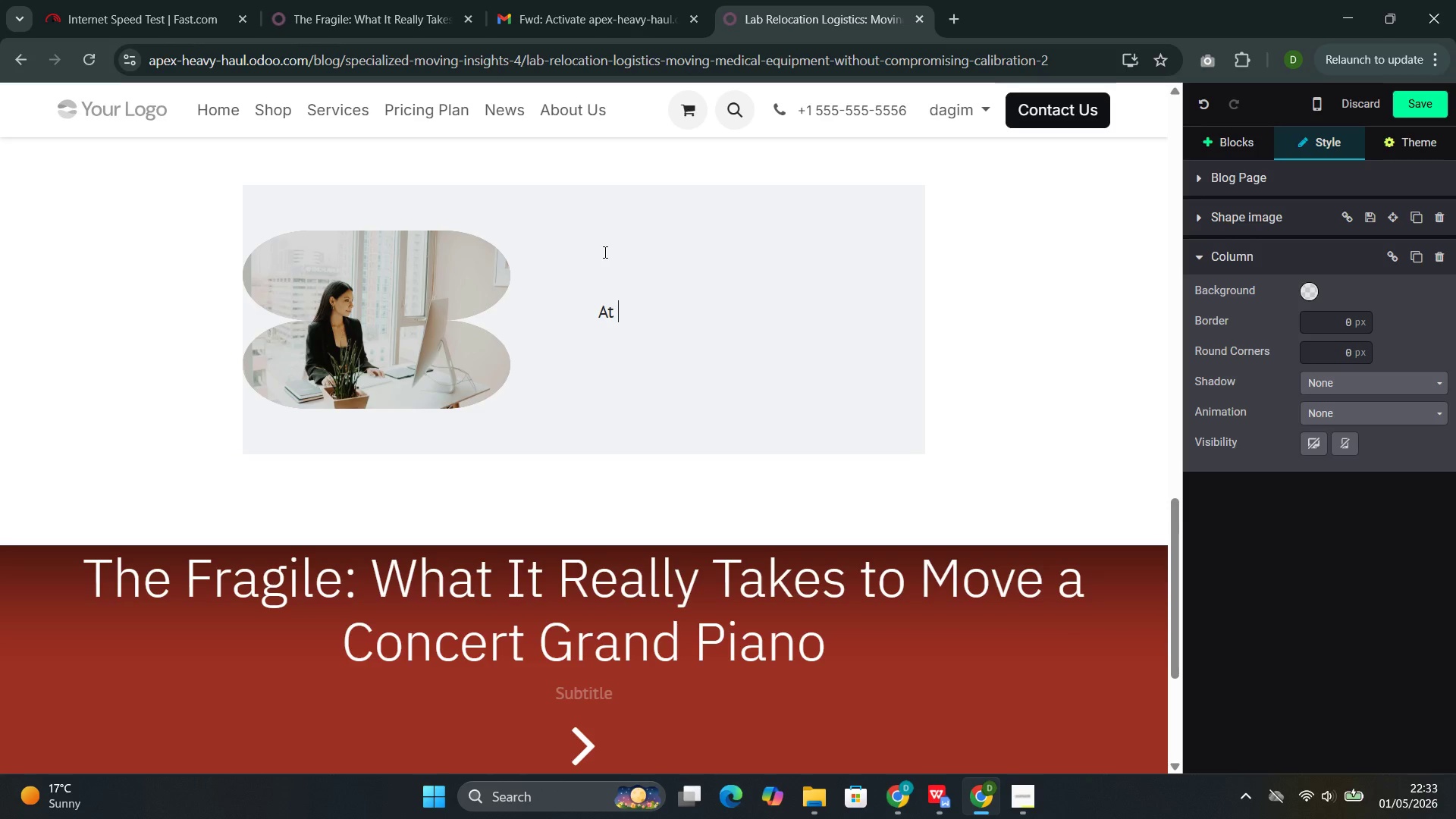 
type(Apex Heavy Haul, we approach lab relocation as a sequence of controlled pro)
 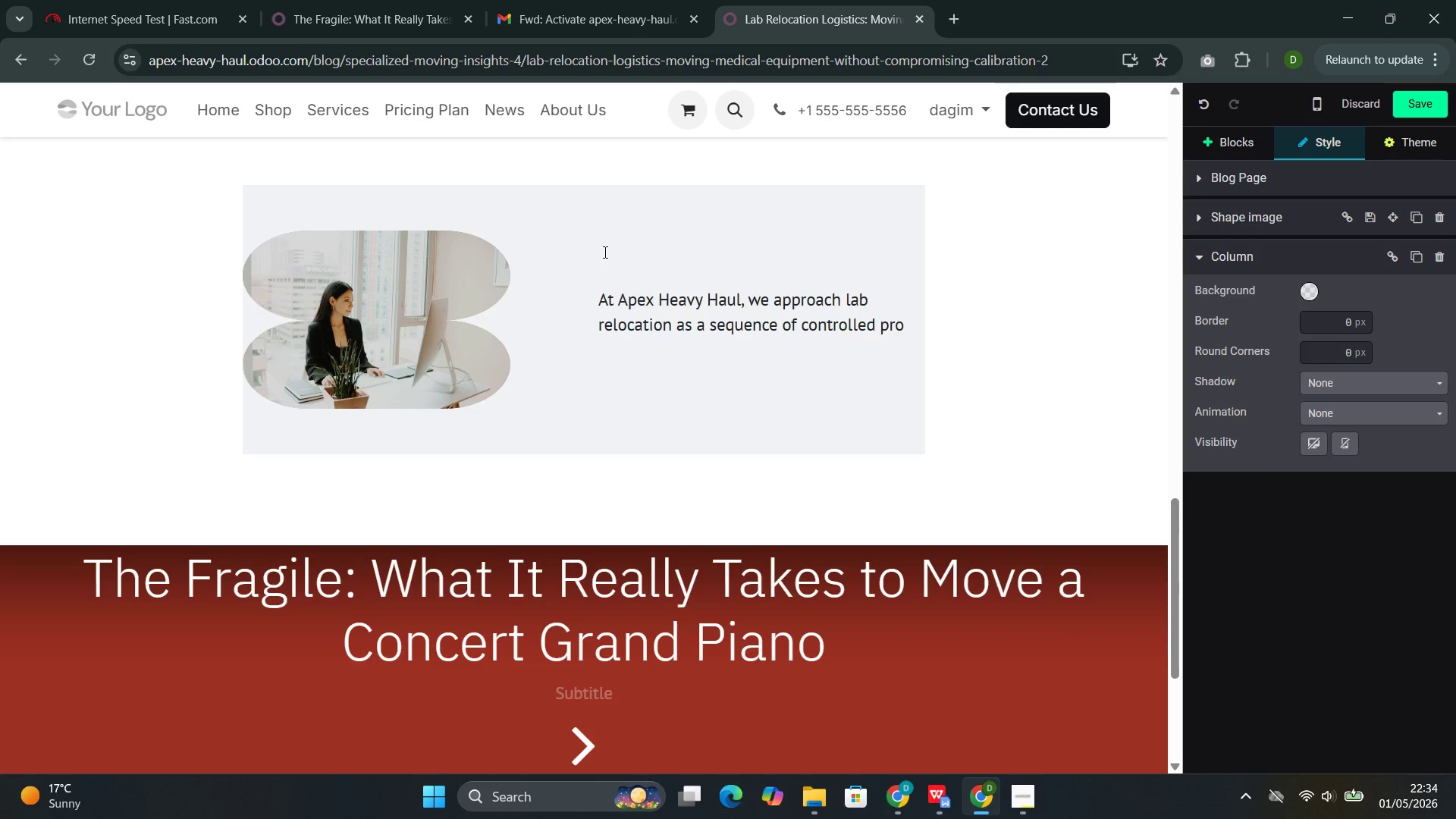 
type(cedures )
 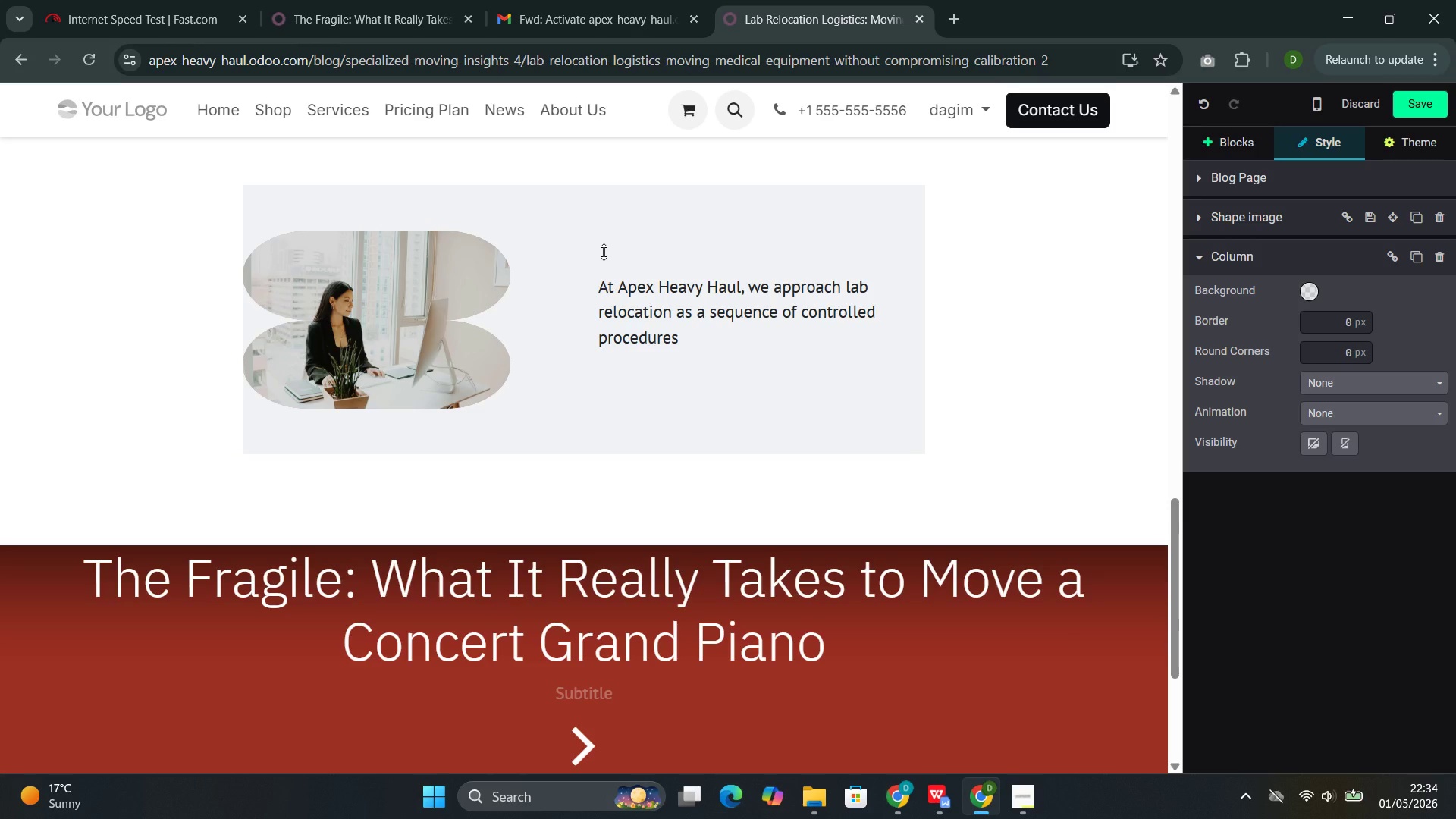 
wait(19.51)
 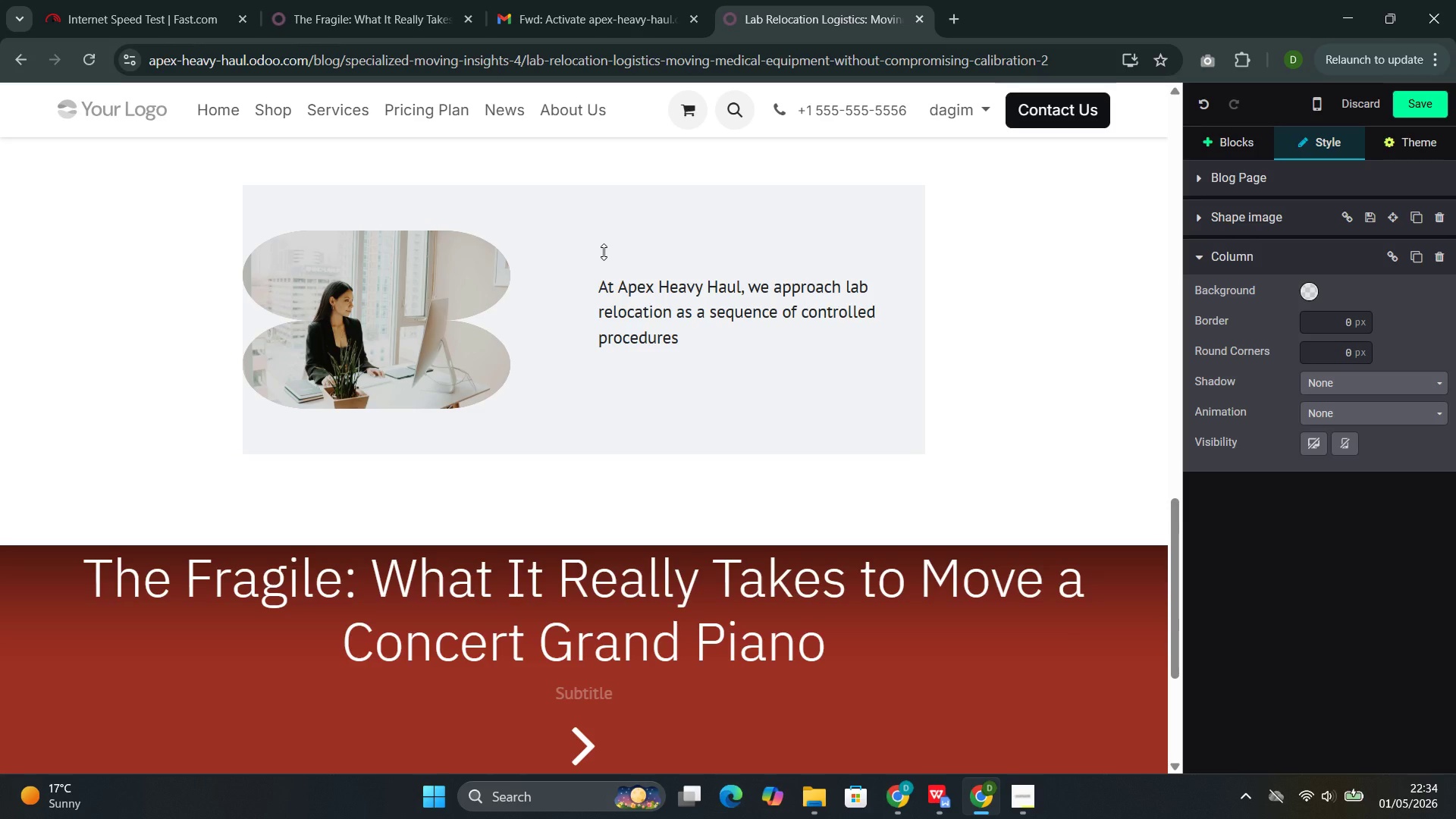 
type(rather than a single )
 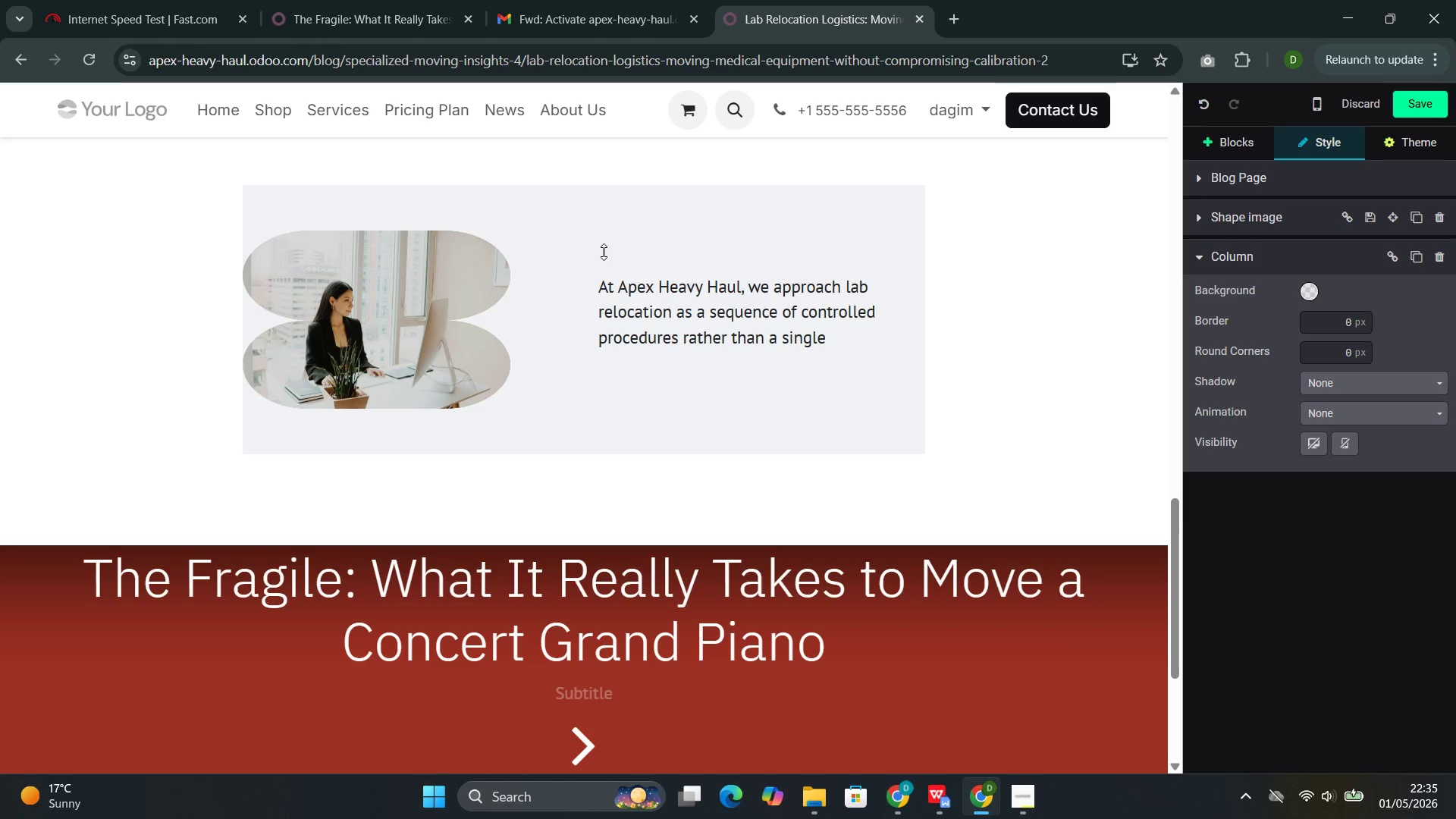 
wait(6.36)
 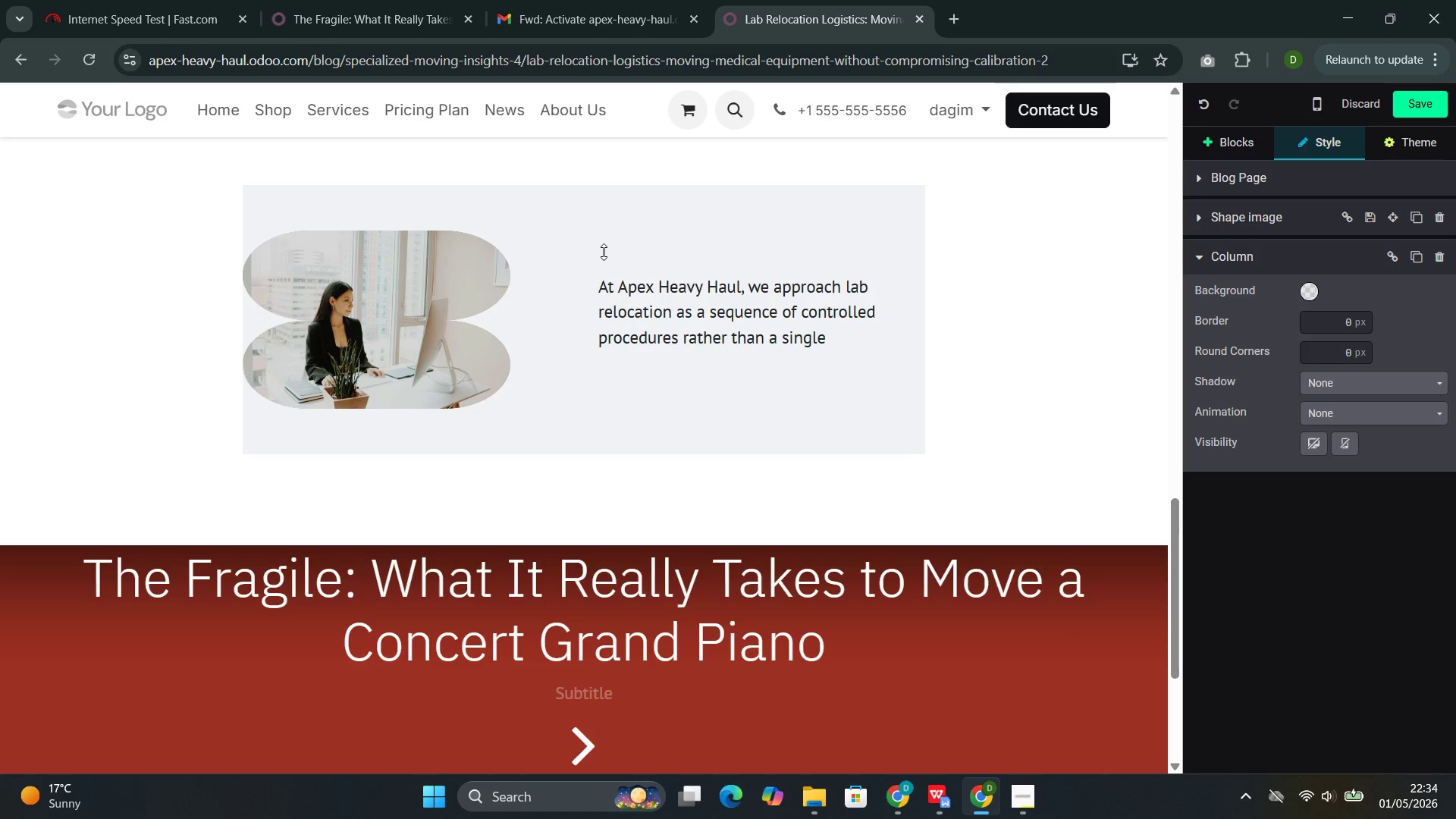 
type(moving events)
key(Backspace)
type(. This post examines what medical facility managers should )
 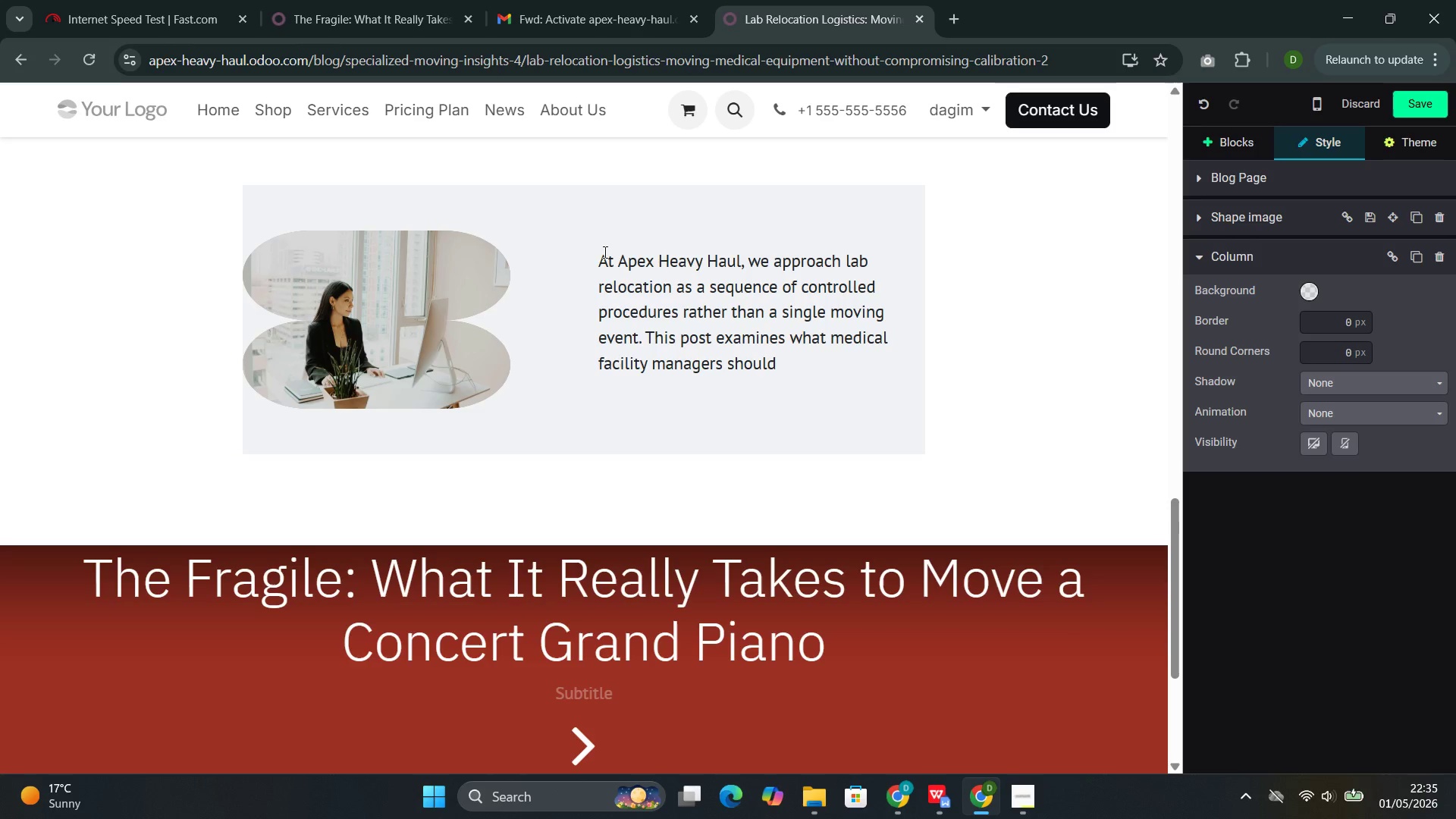 
wait(31.3)
 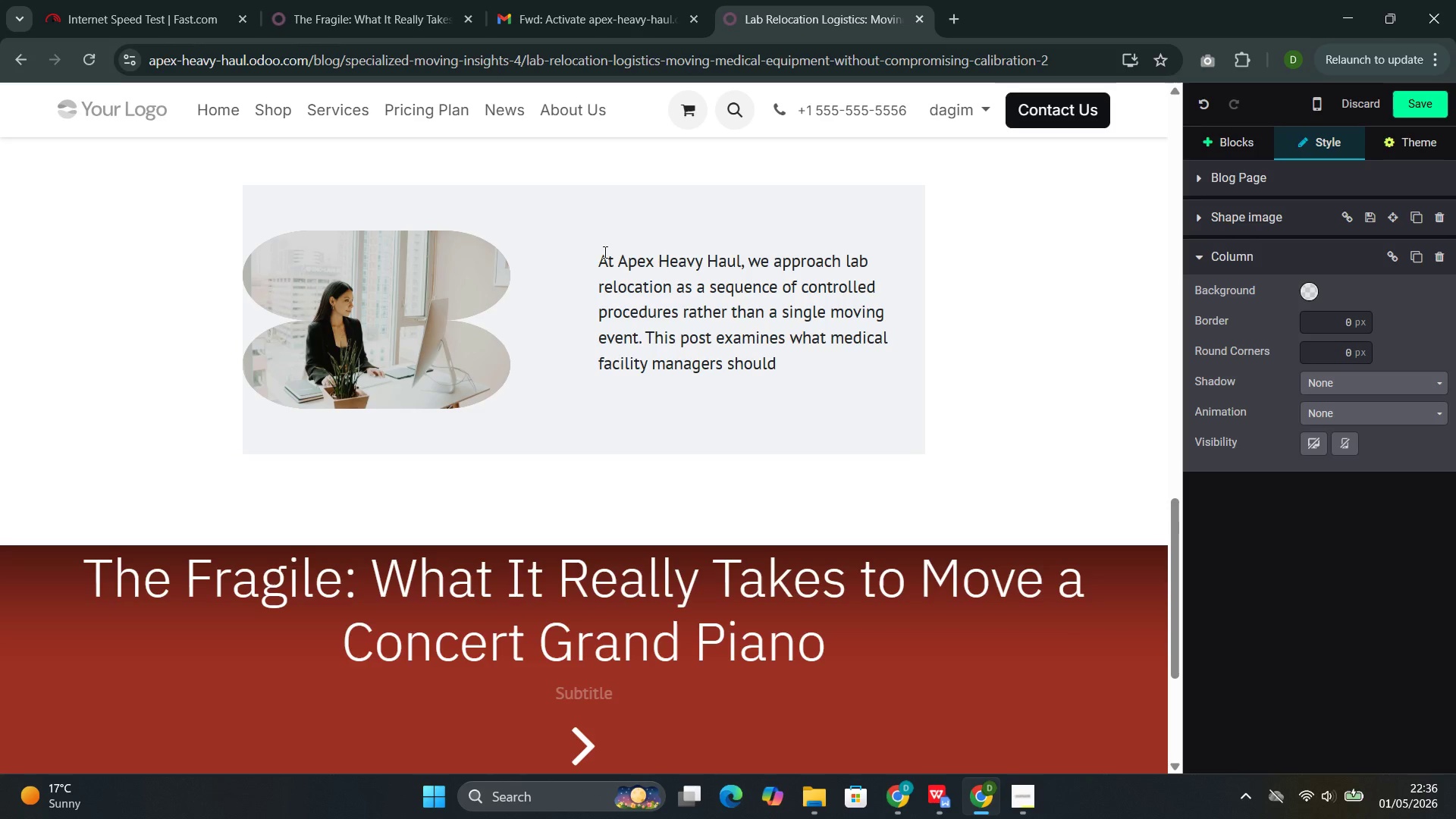 
type(expo)
key(Backspace)
type(ect from a specializedd lan relocation partner.)
 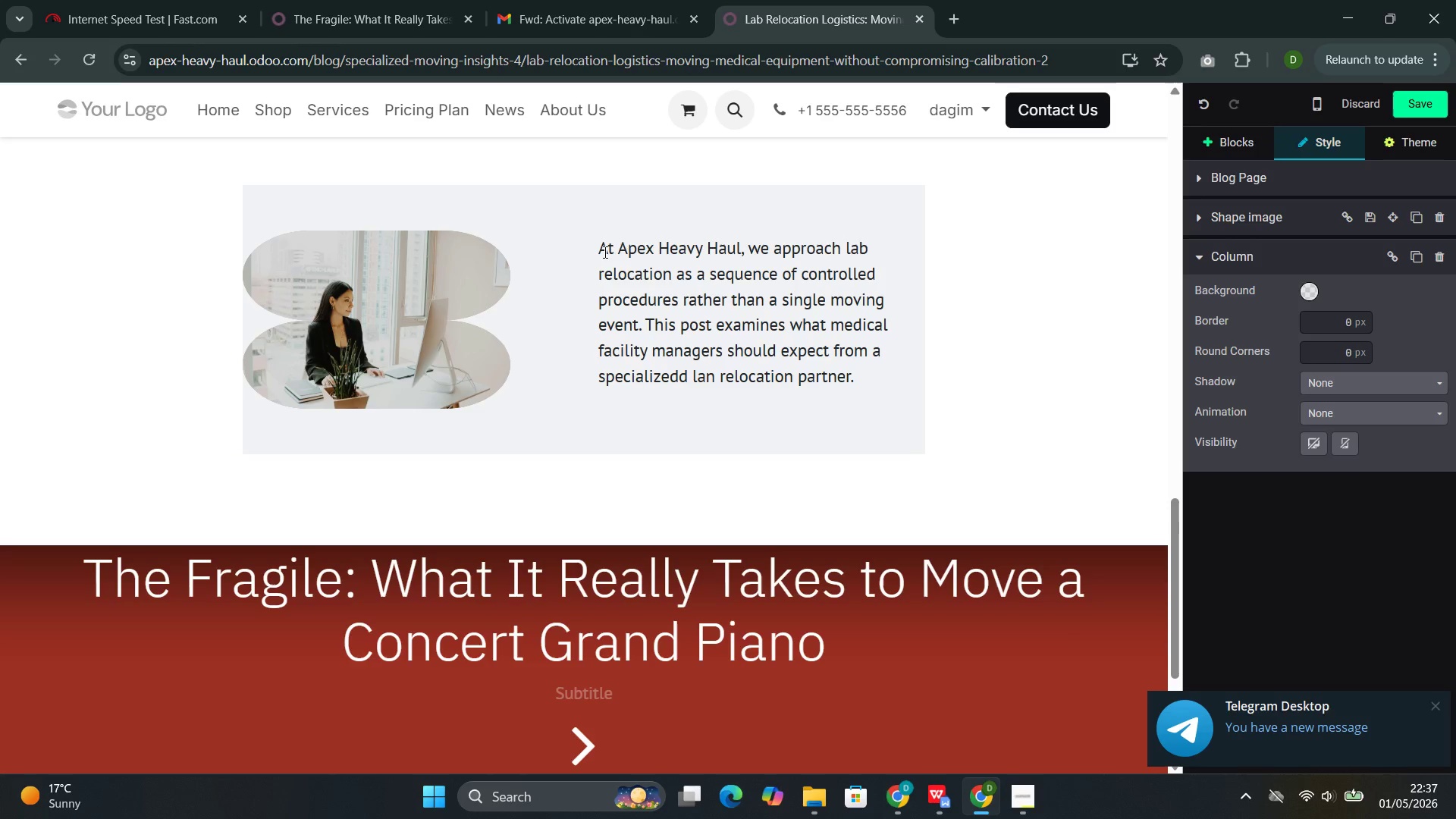 
wait(54.34)
 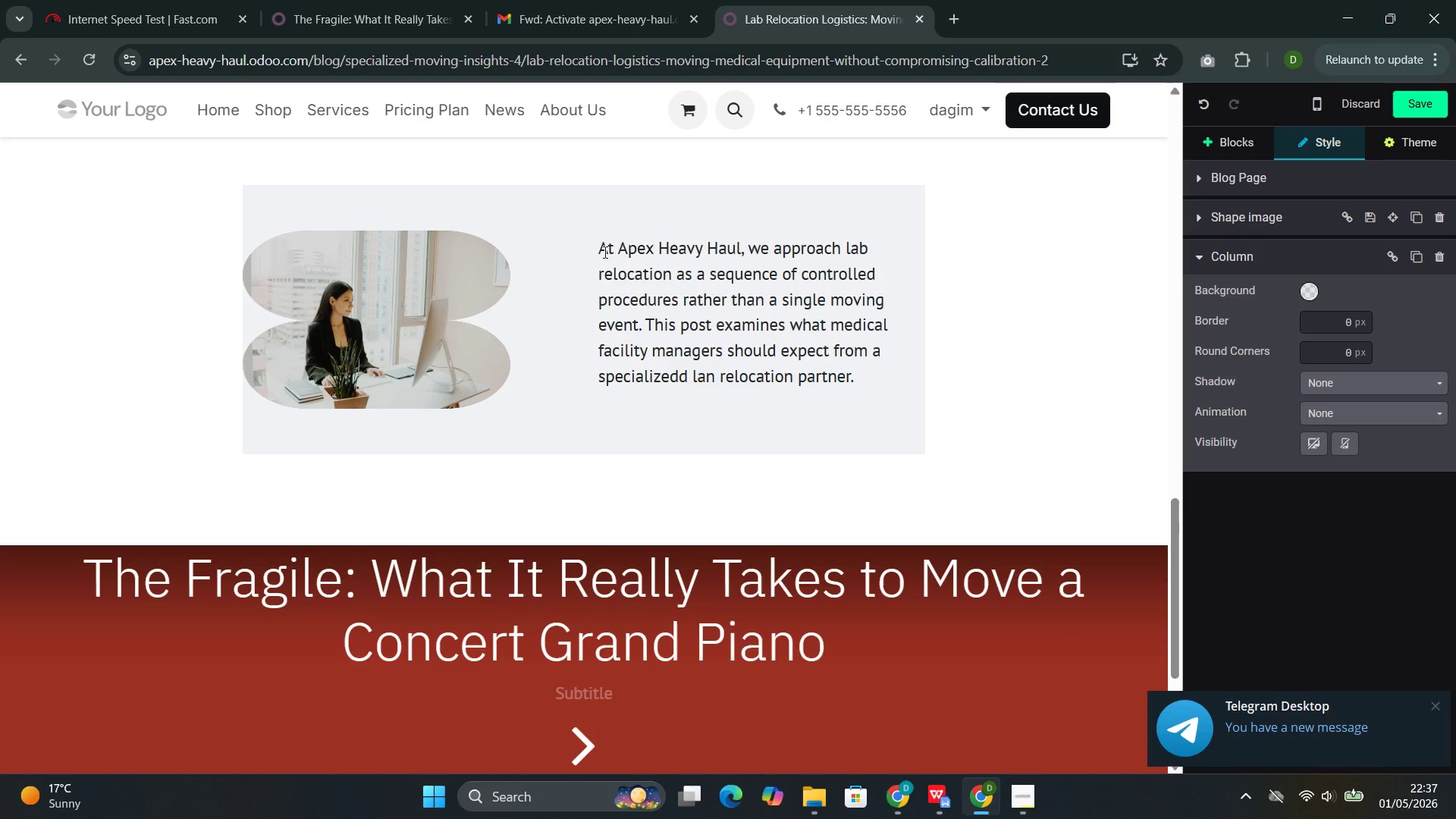 
left_click([637, 403])
 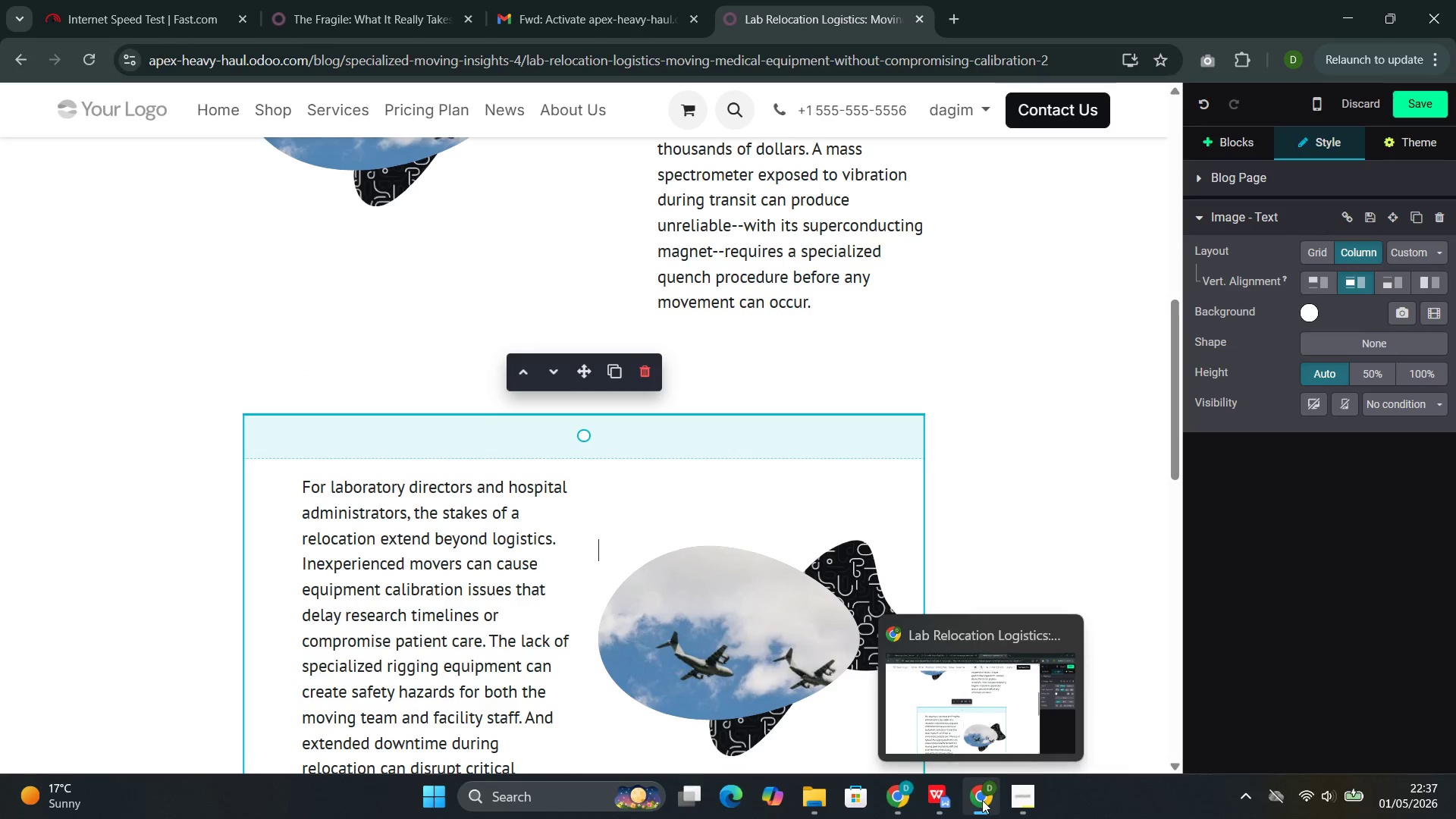 
wait(7.27)
 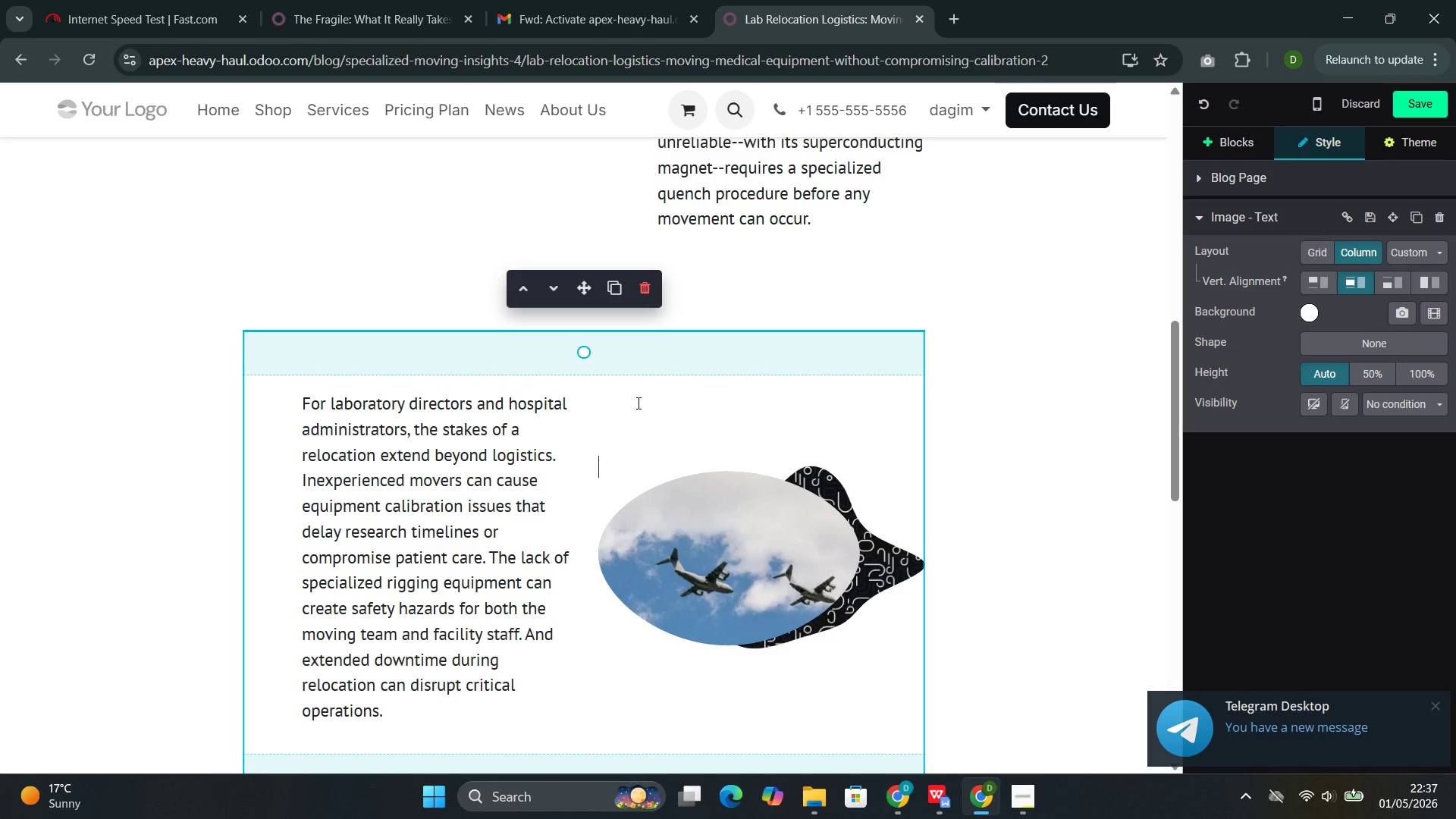 
left_click([990, 687])